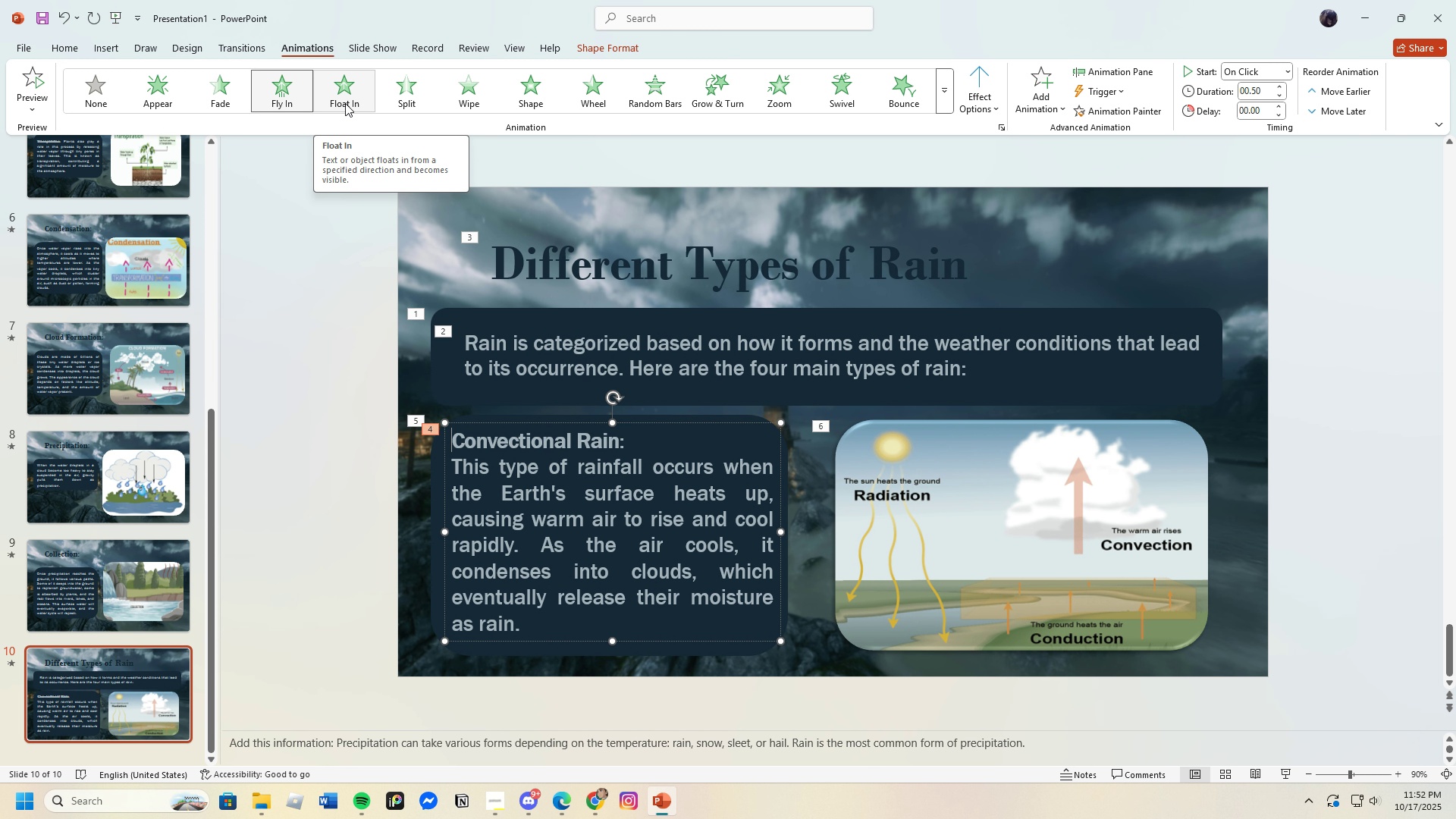 
wait(8.42)
 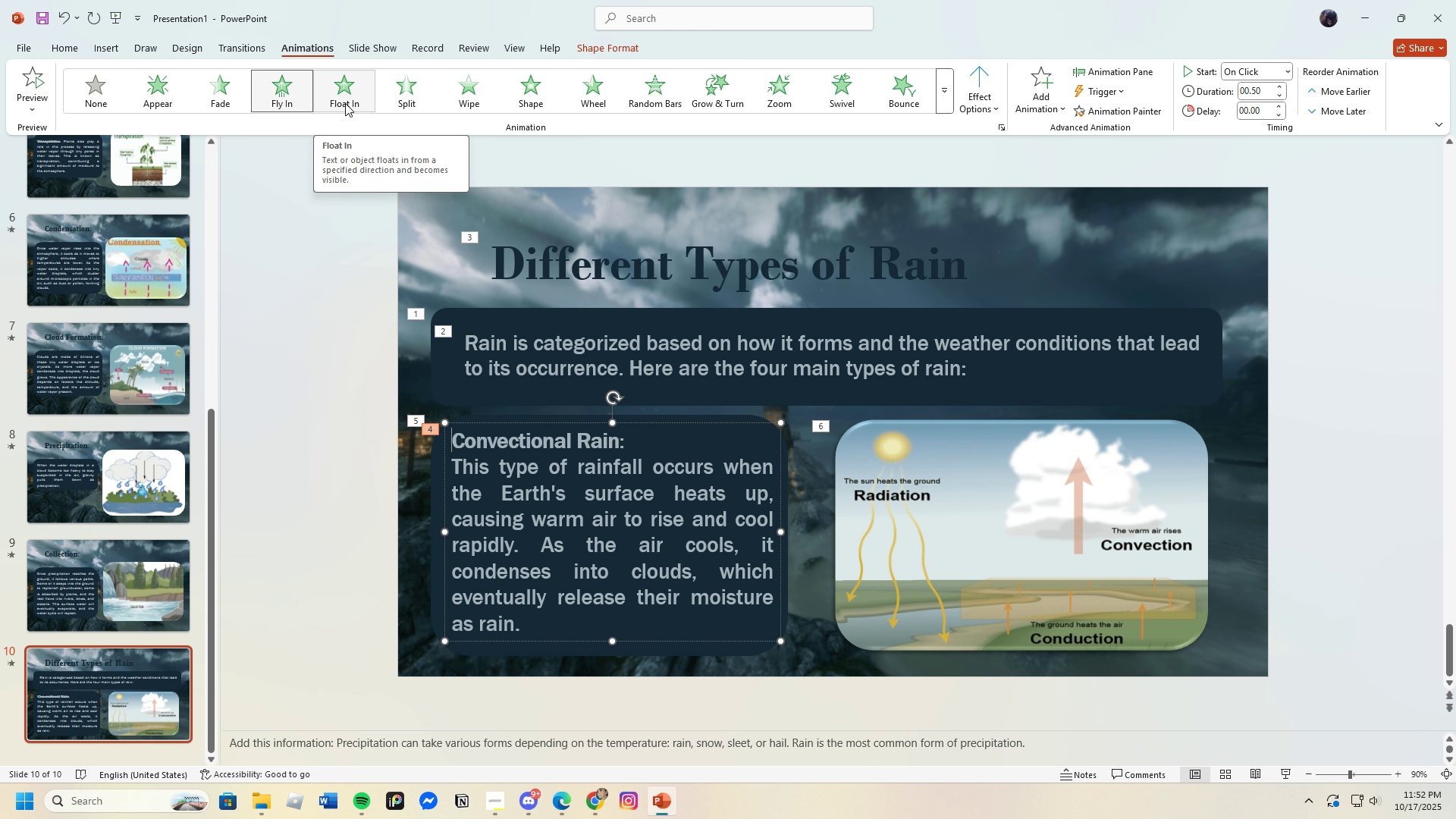 
left_click([526, 442])
 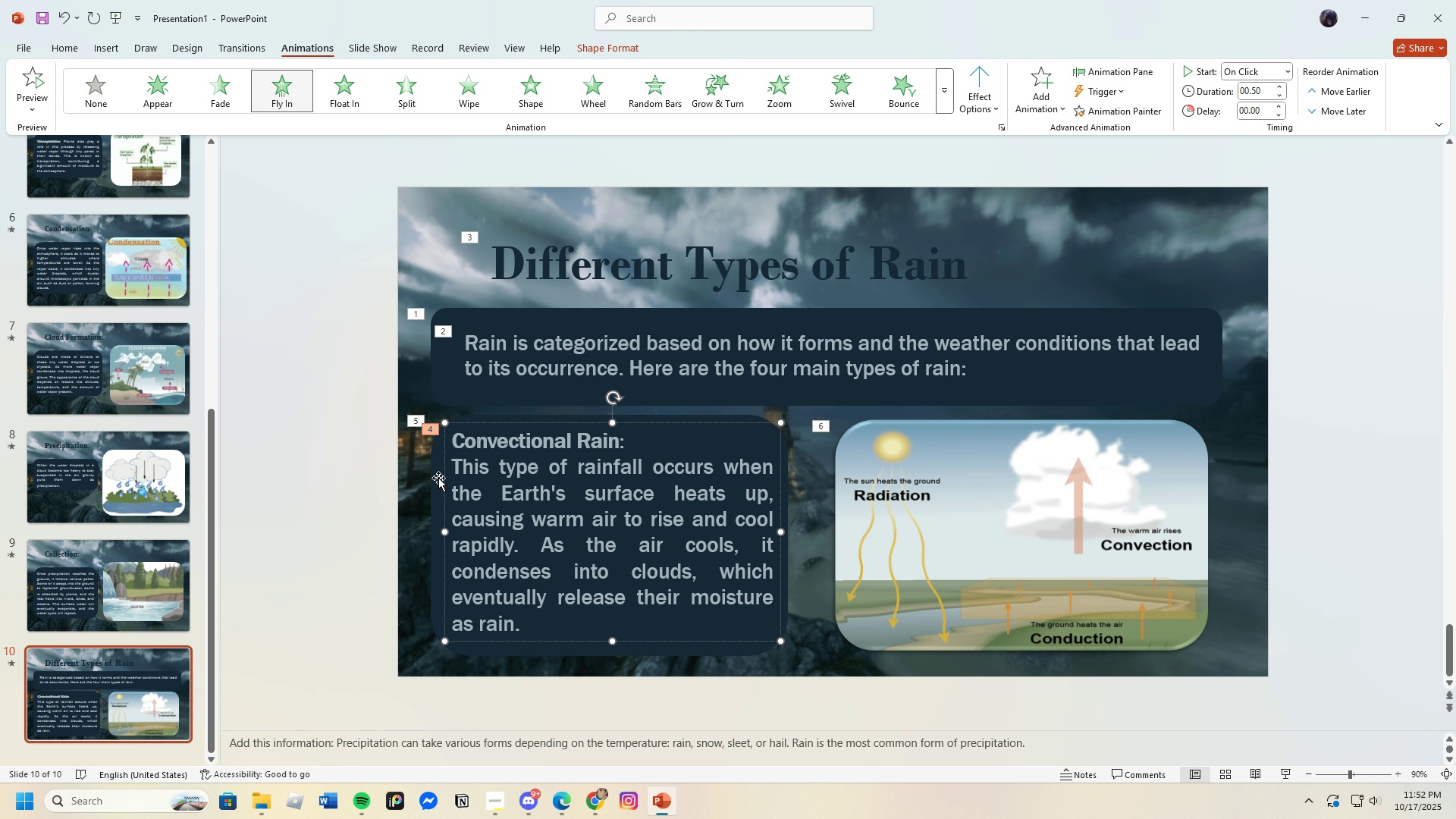 
left_click([438, 478])
 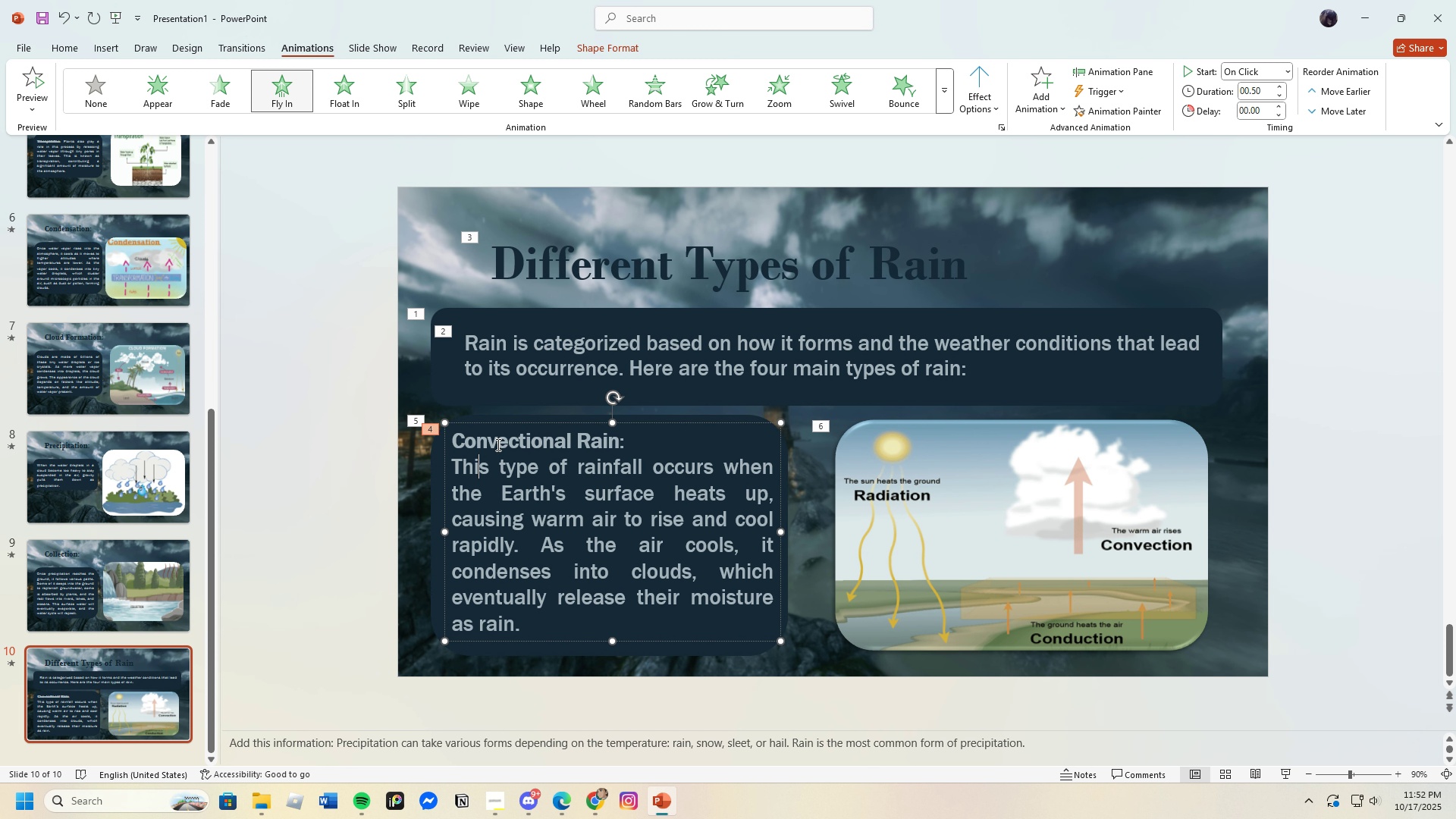 
left_click([819, 489])
 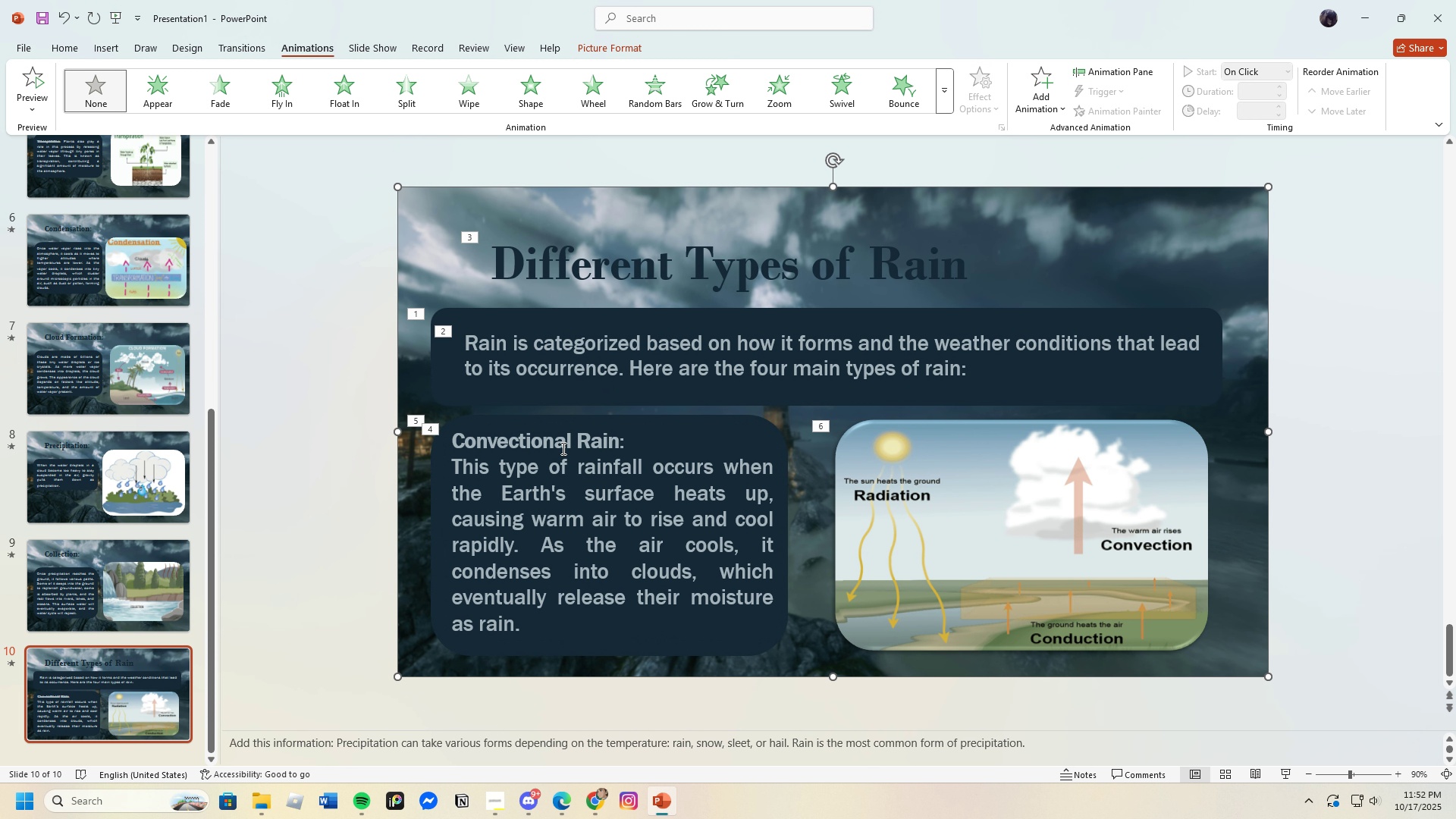 
left_click([562, 448])
 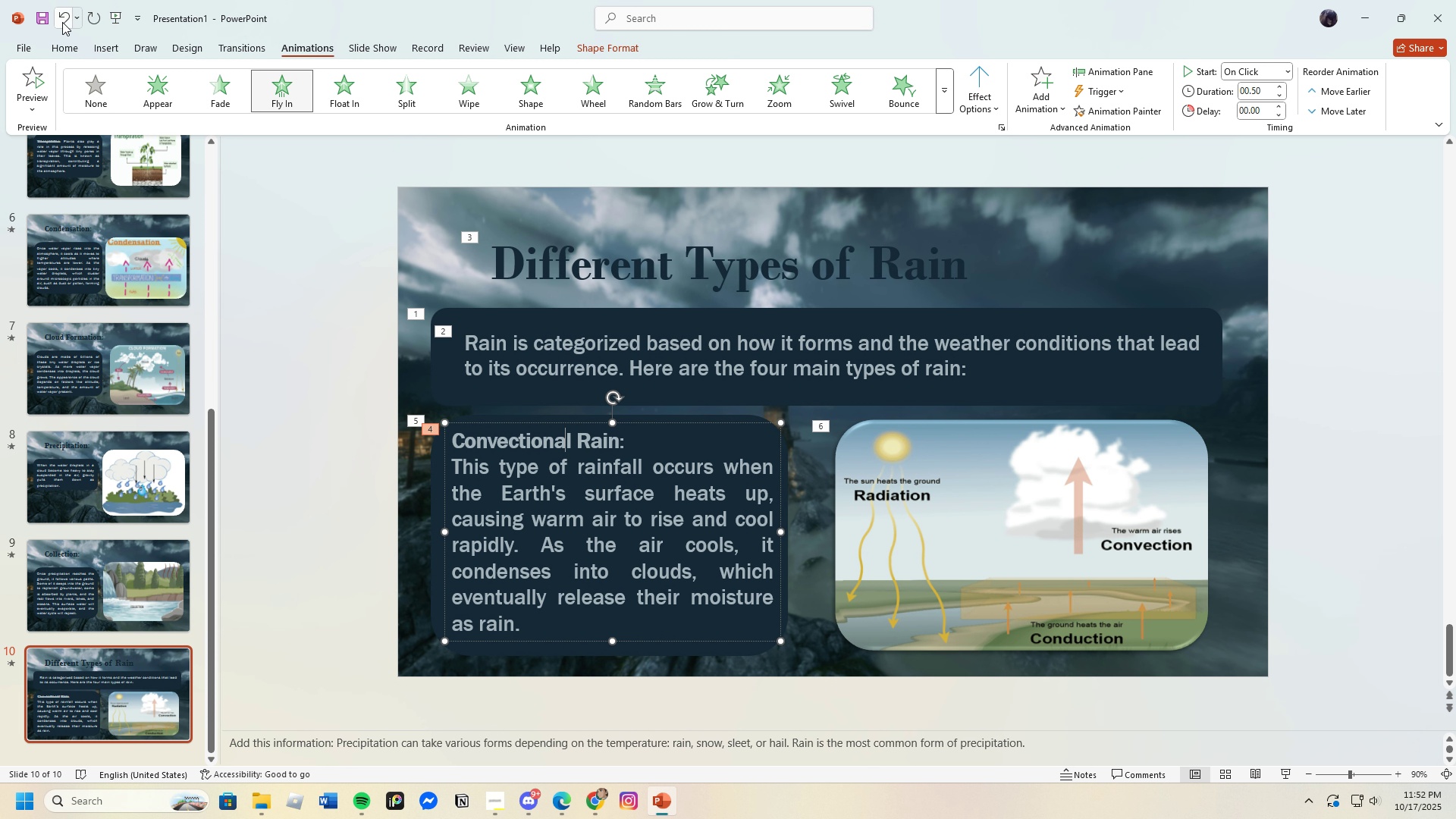 
double_click([62, 22])
 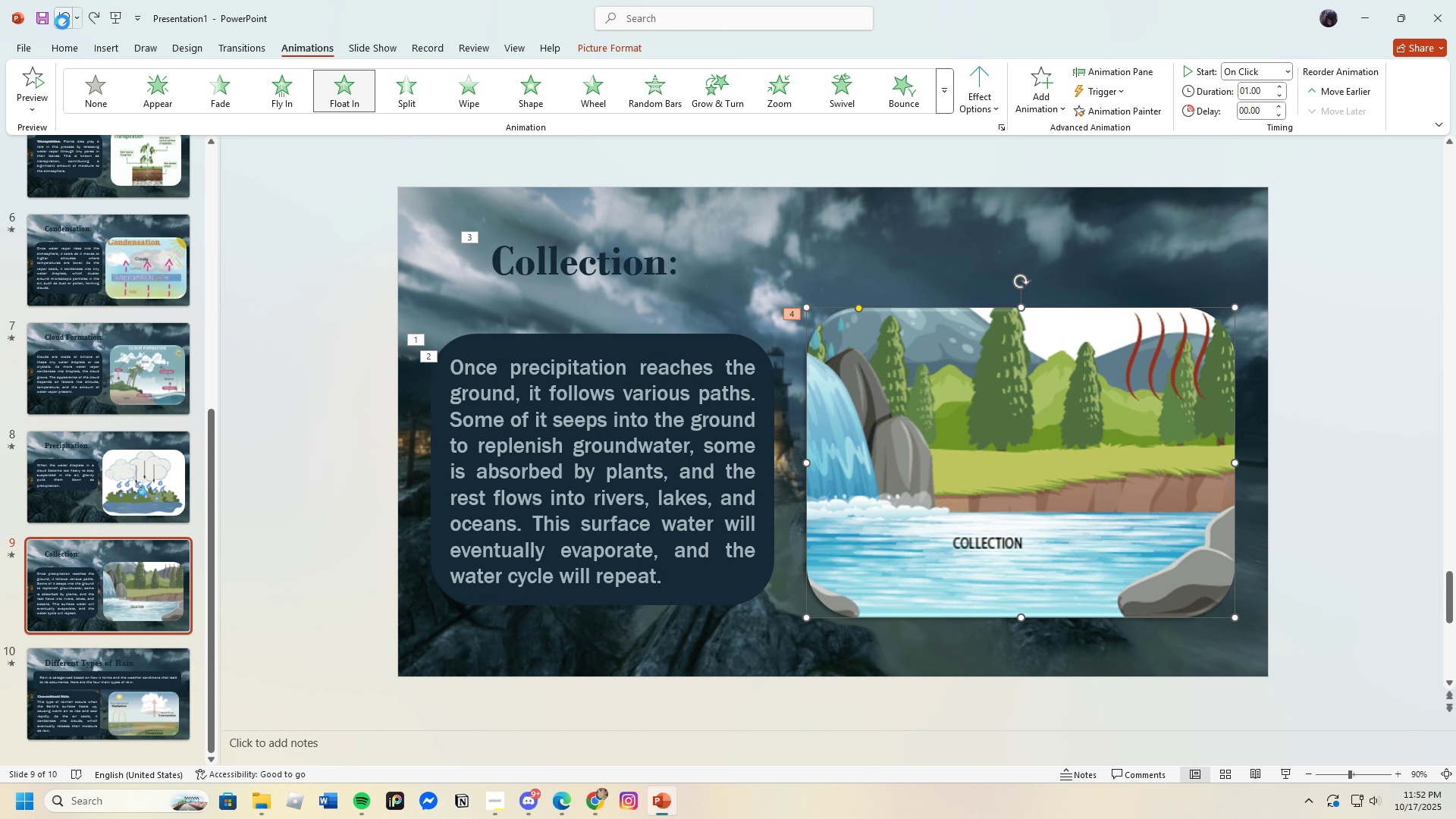 
triple_click([62, 22])
 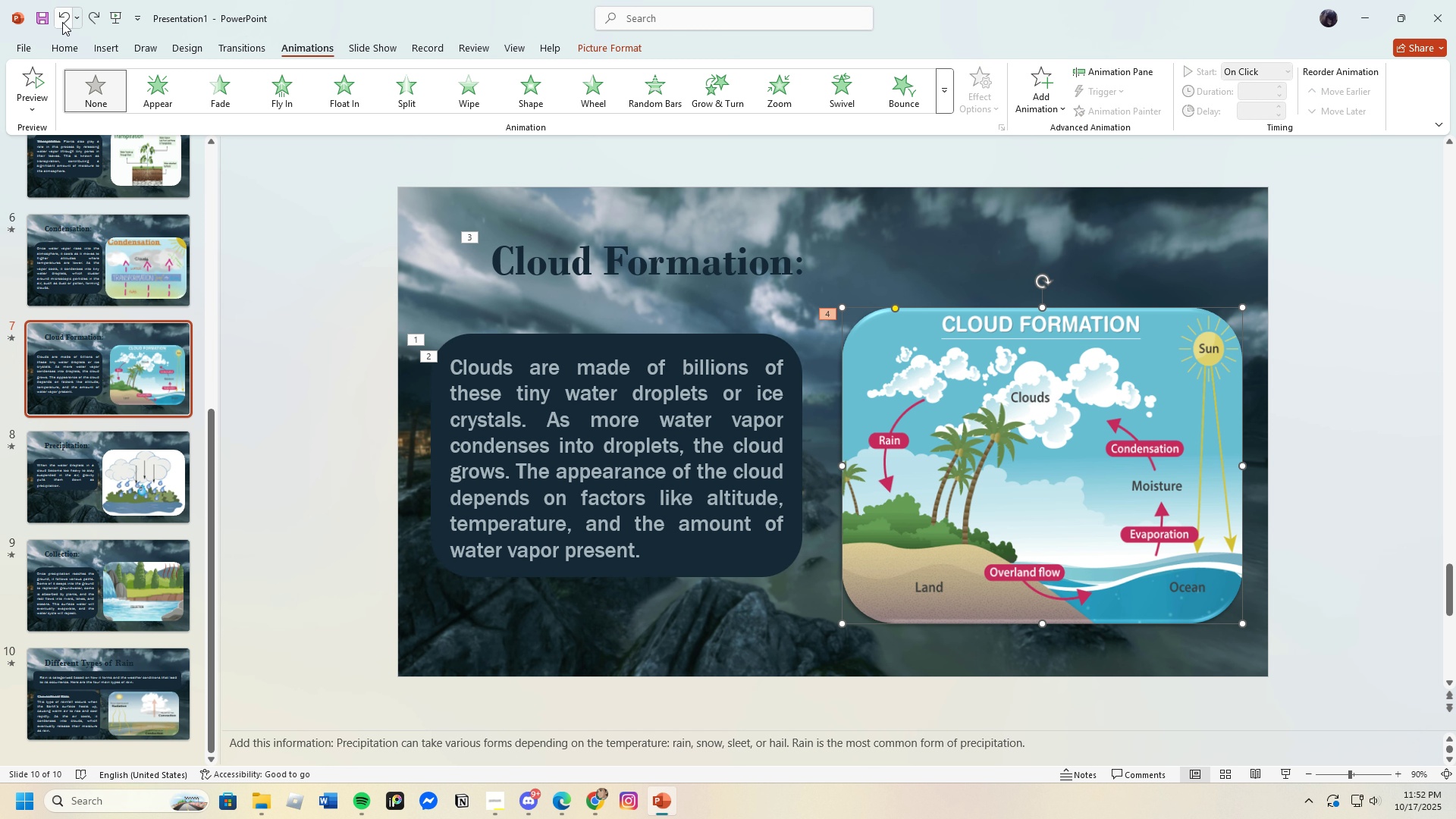 
double_click([62, 22])
 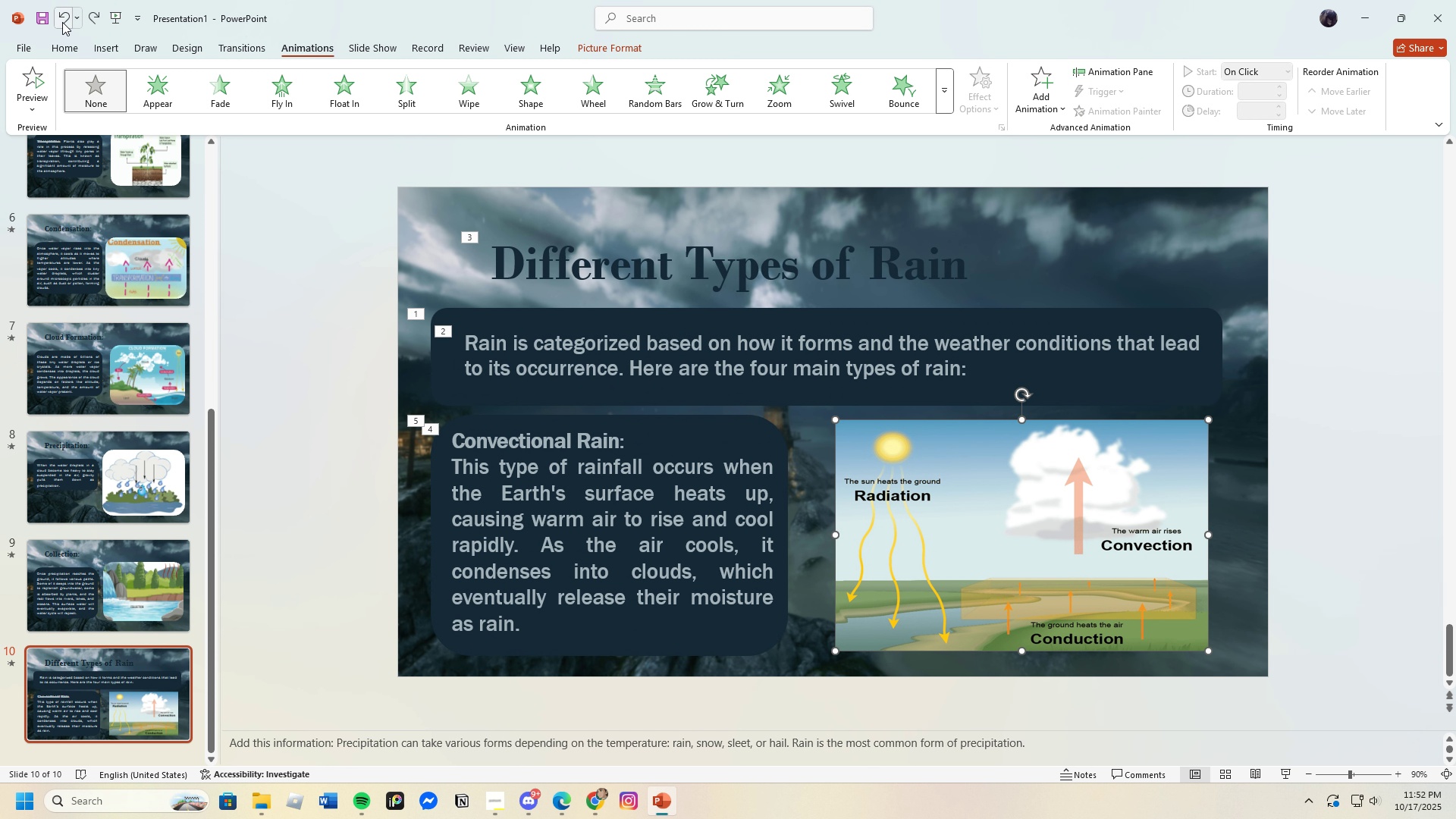 
left_click([62, 22])
 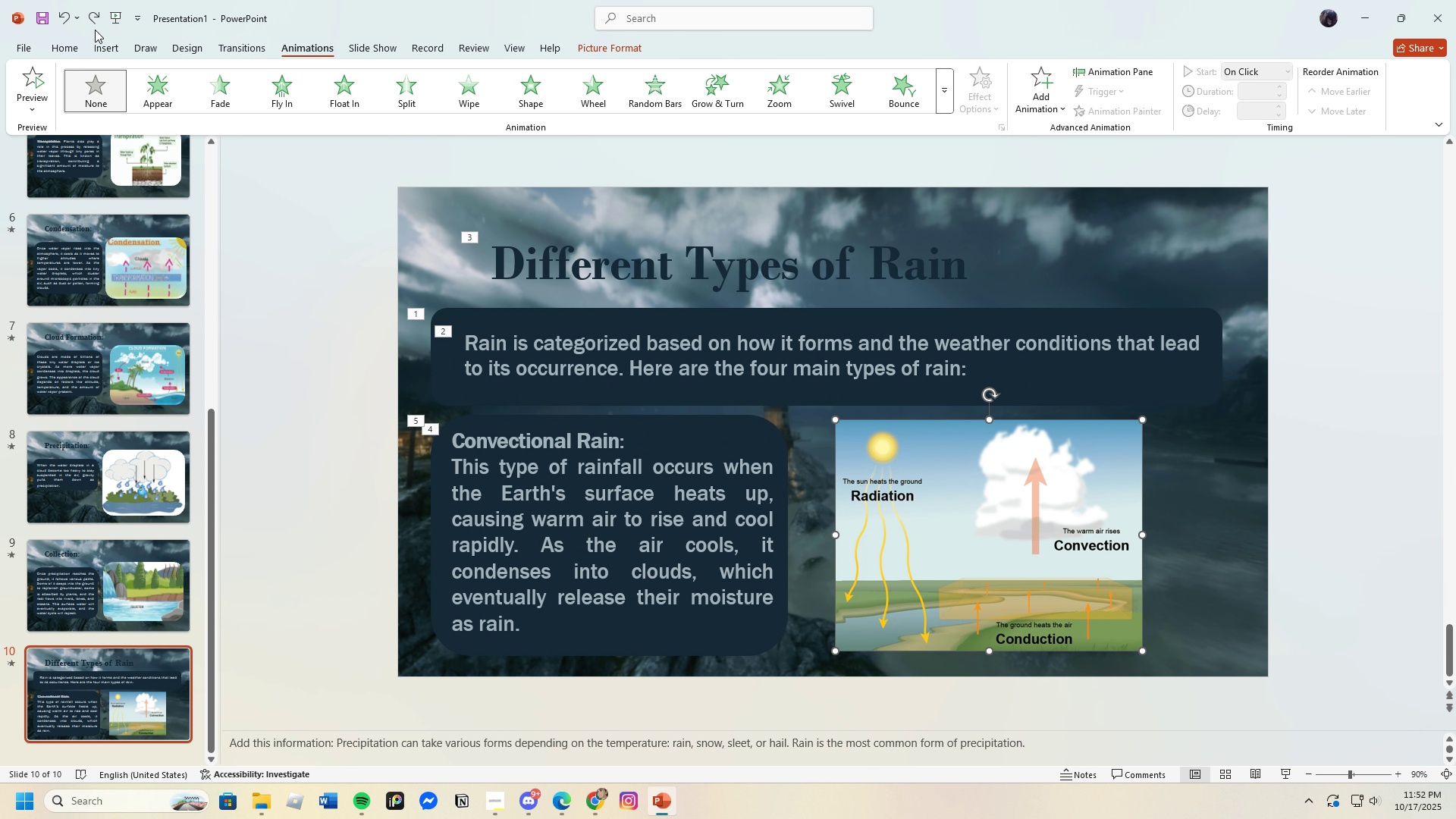 
left_click([96, 24])
 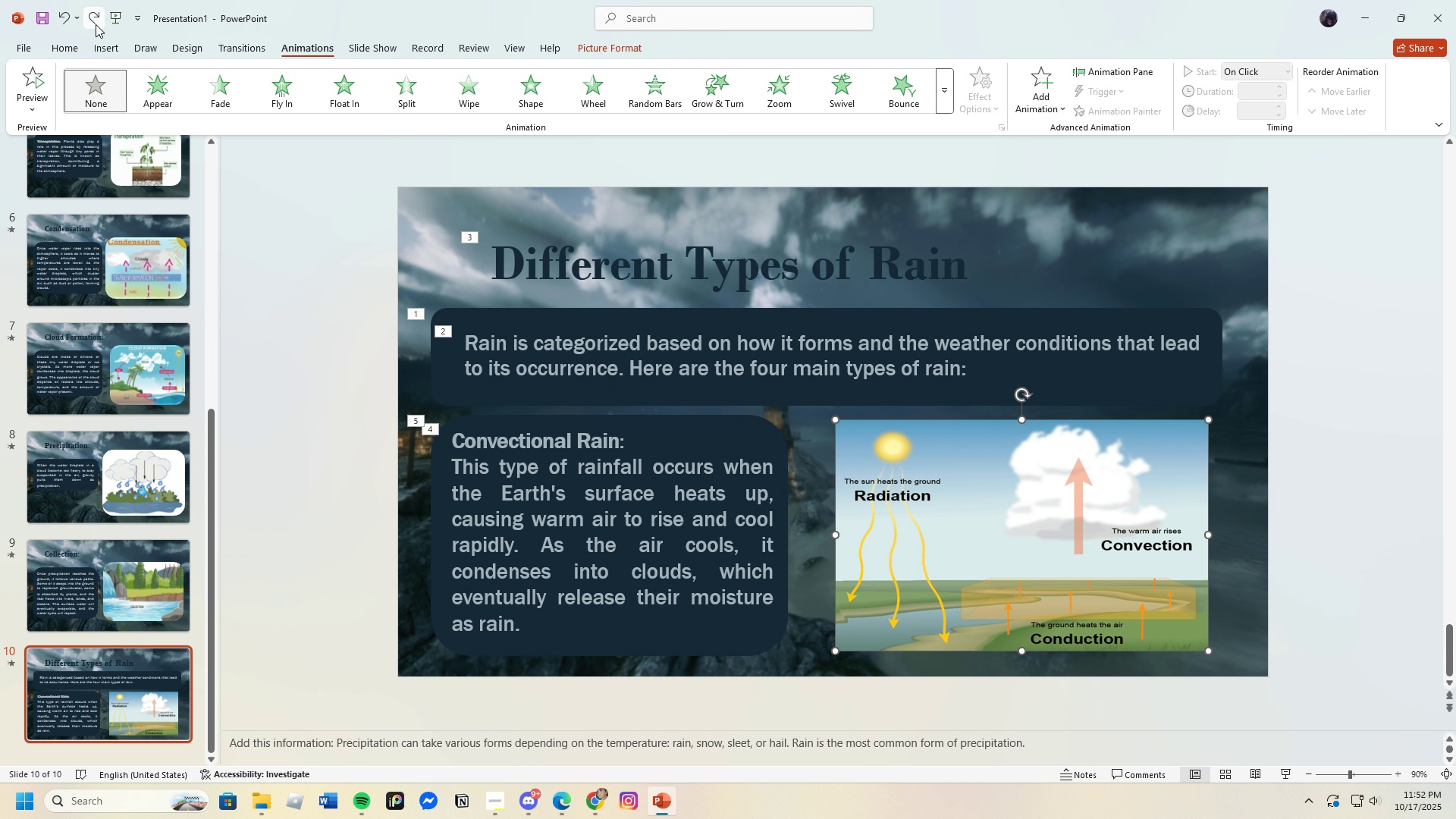 
left_click([96, 24])
 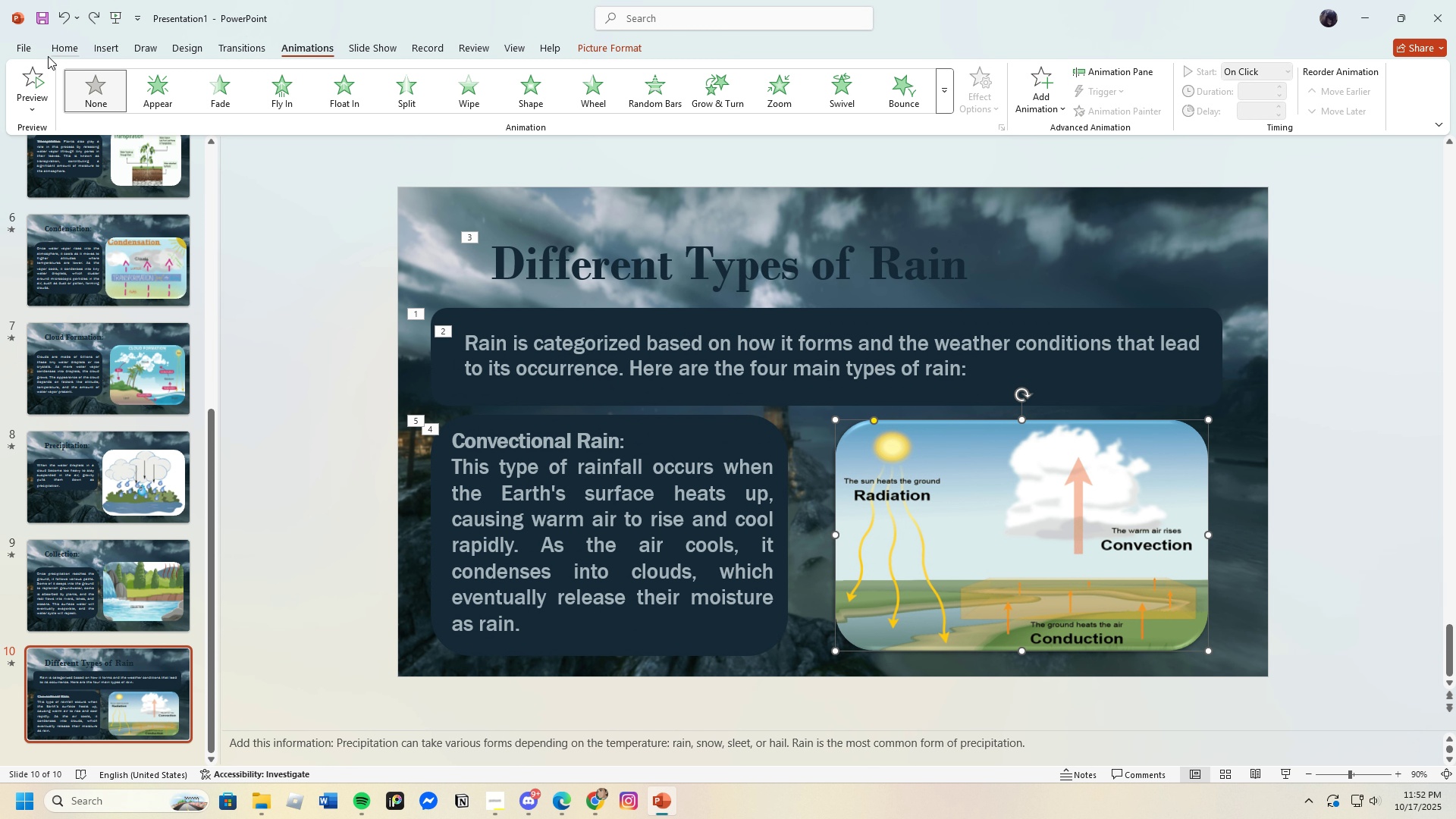 
left_click([44, 80])
 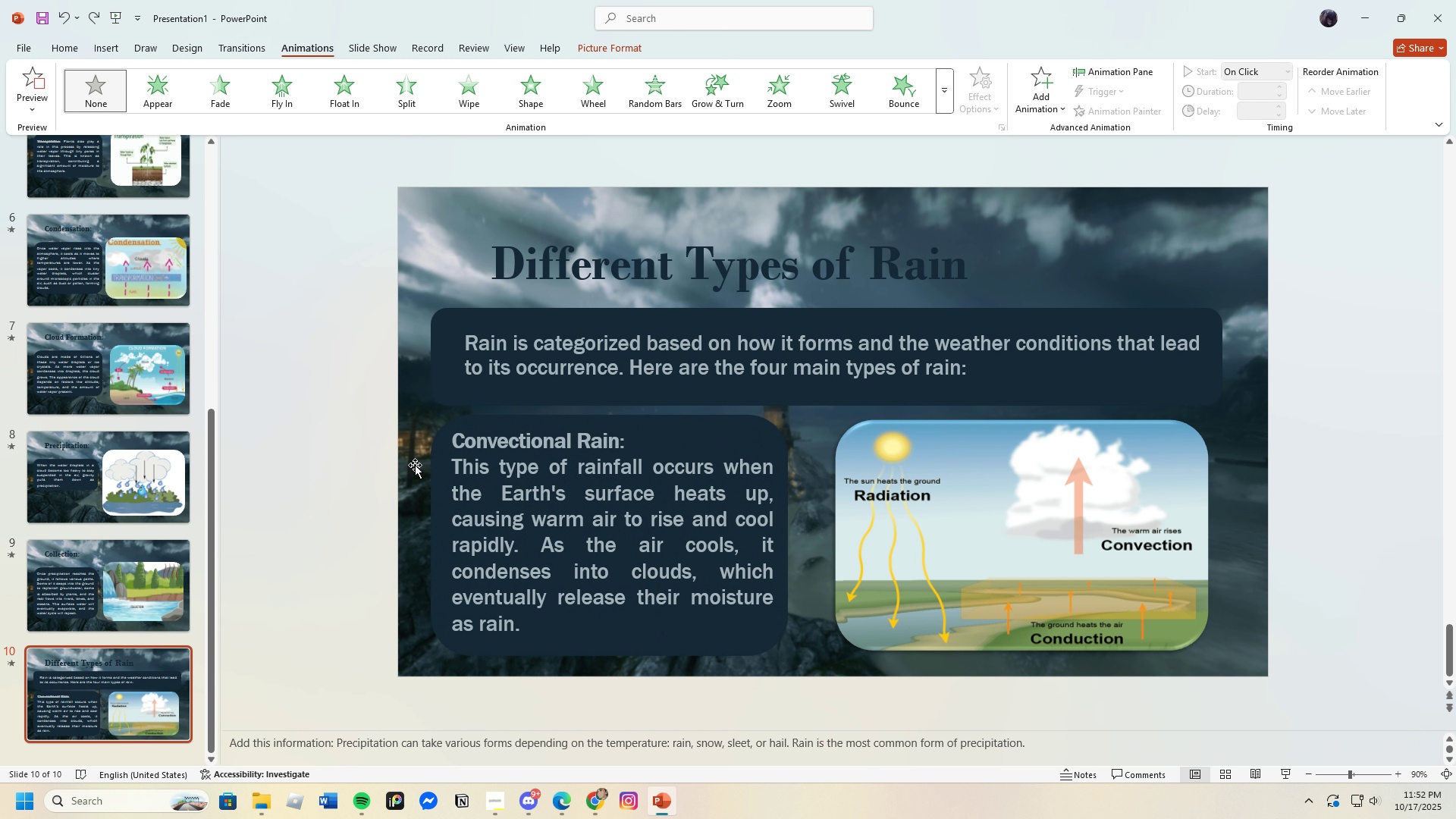 
wait(6.24)
 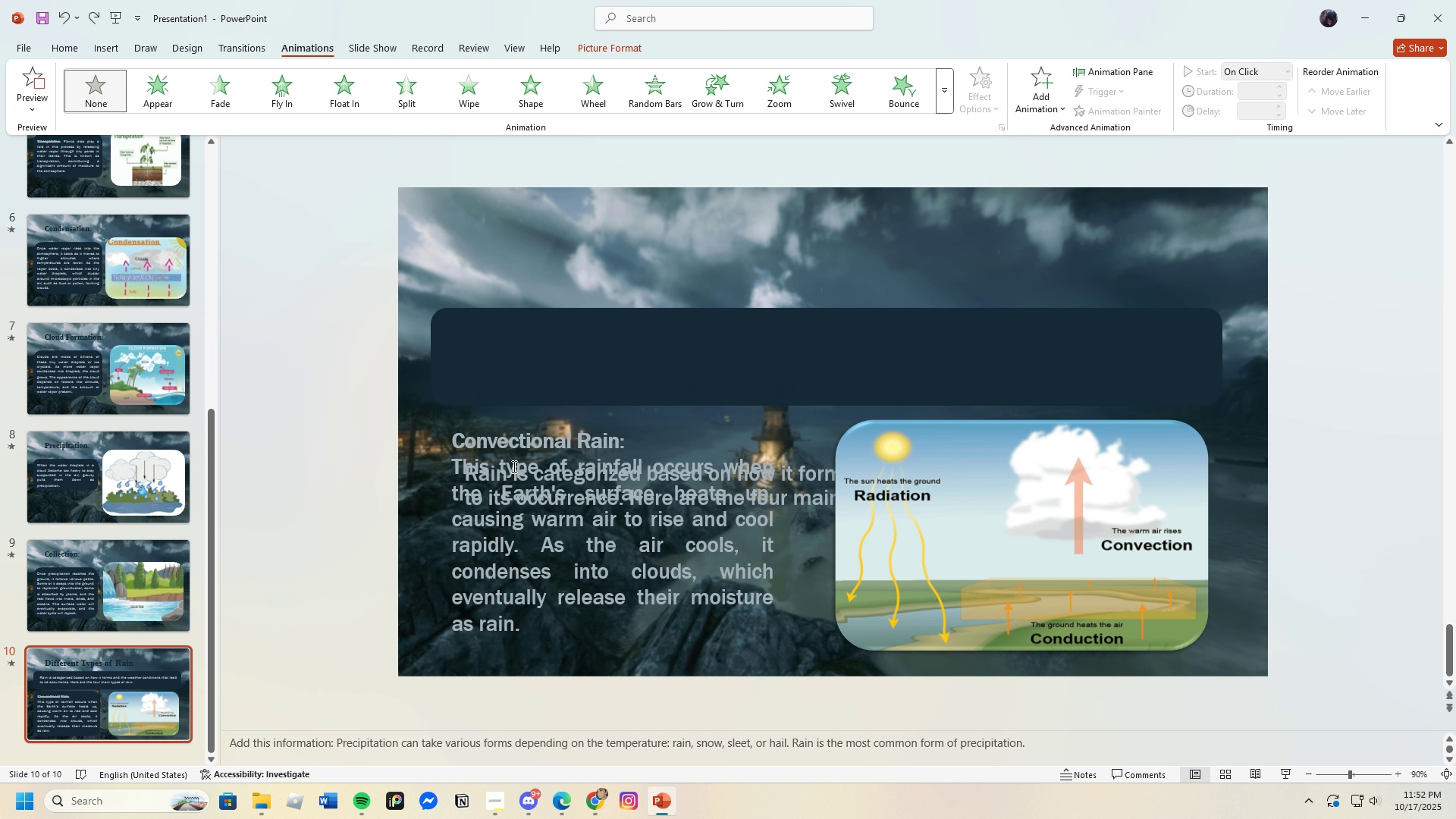 
left_click([457, 458])
 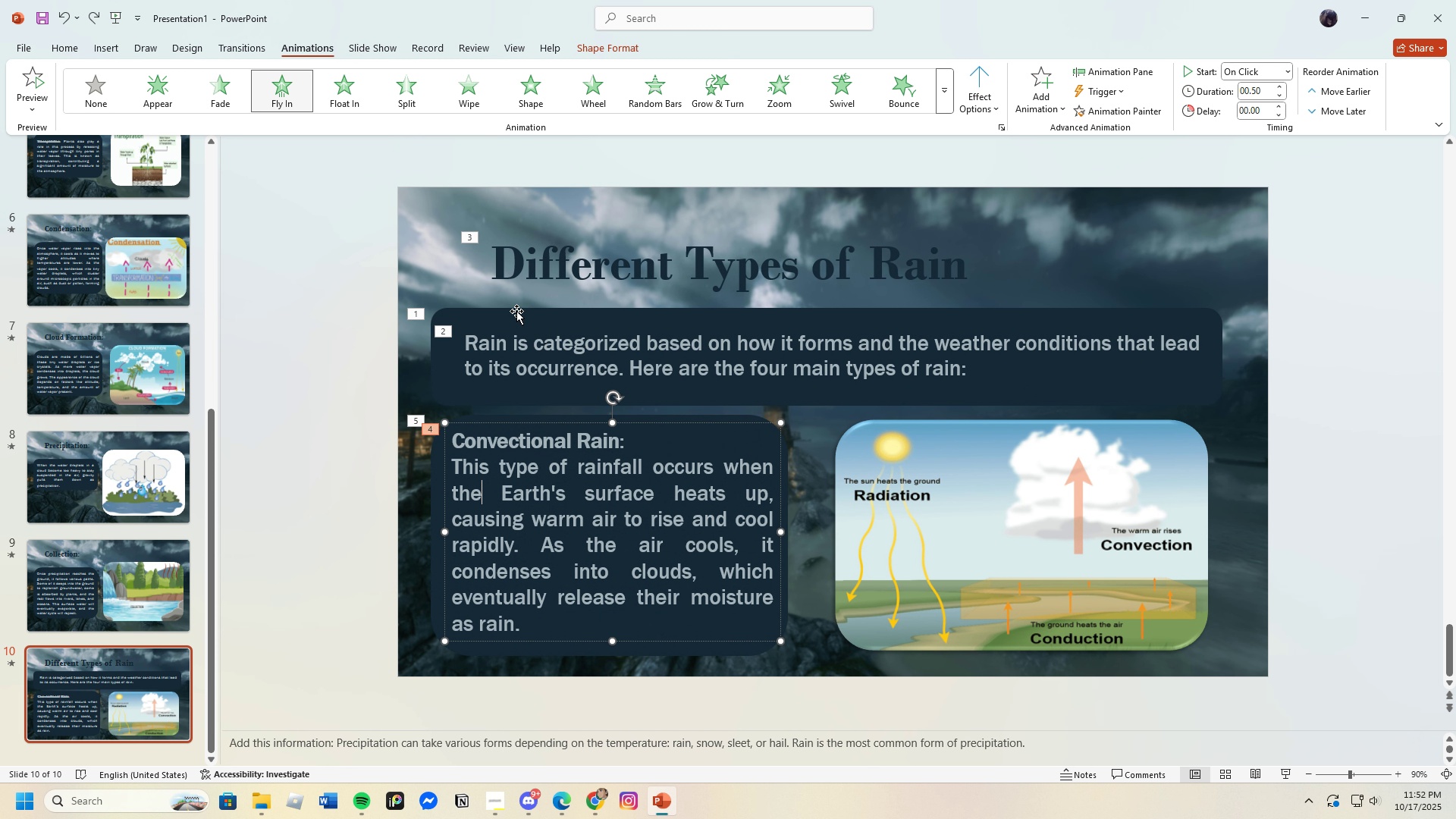 
wait(6.7)
 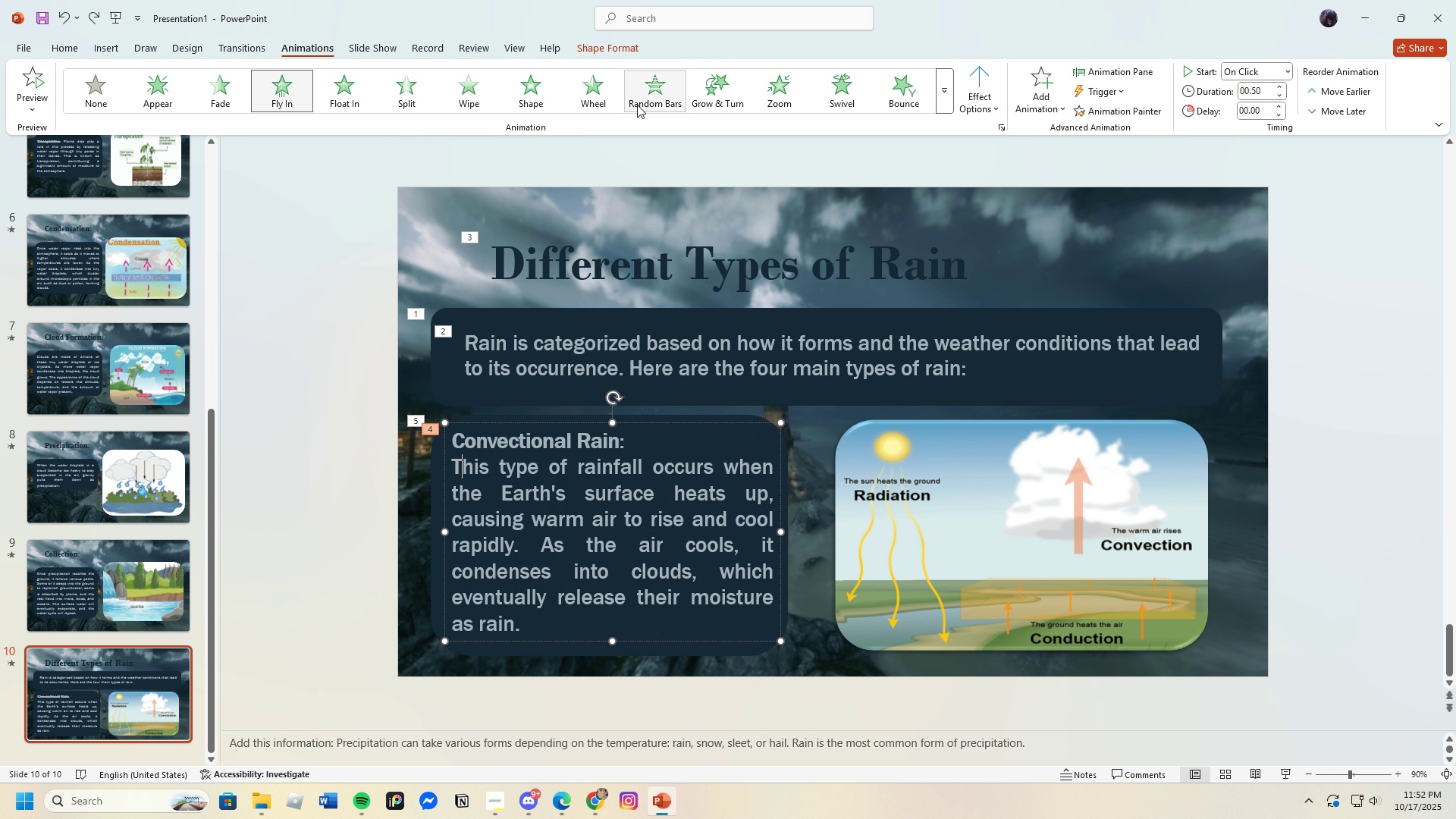 
left_click([275, 93])
 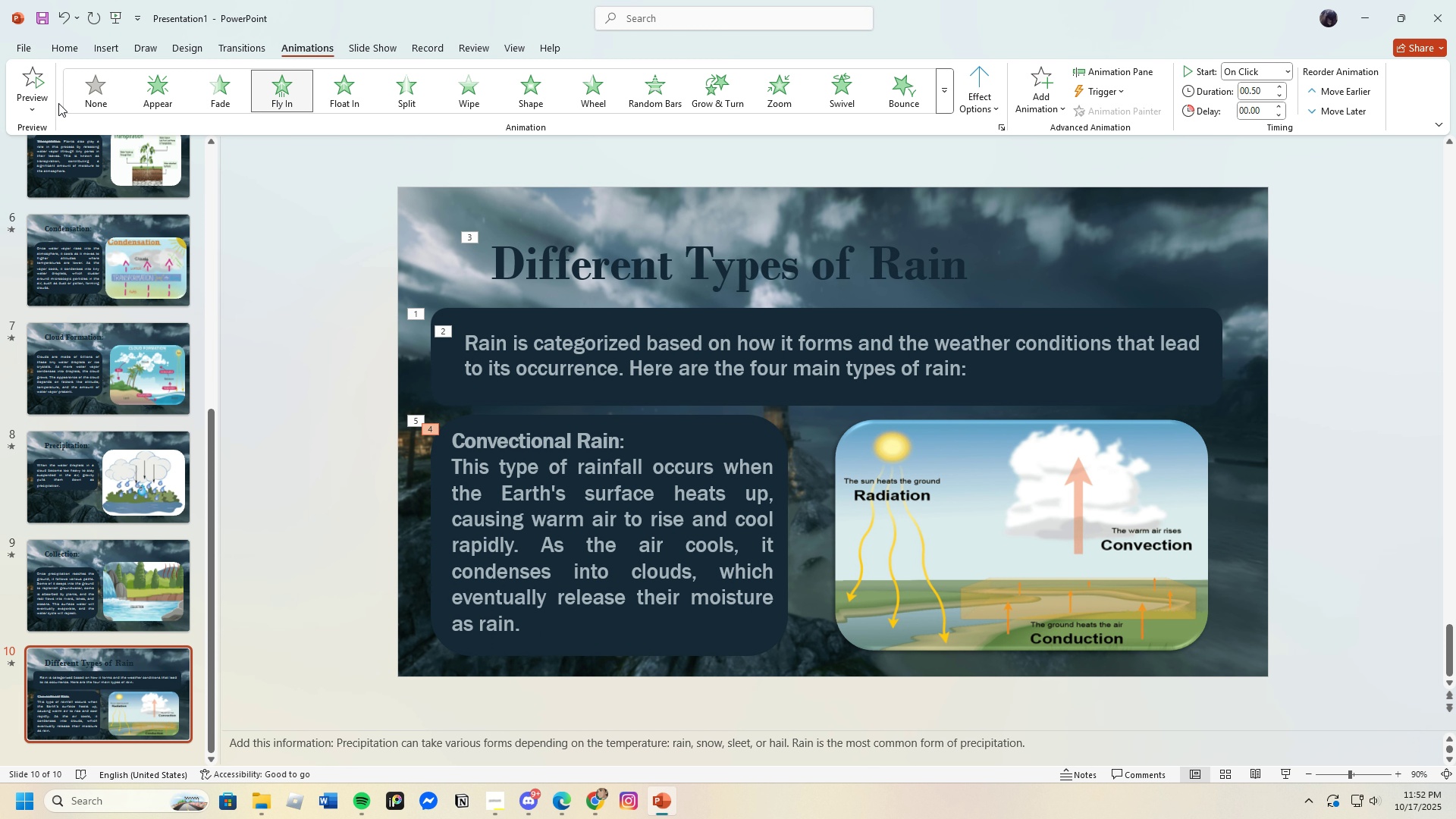 
left_click([40, 80])
 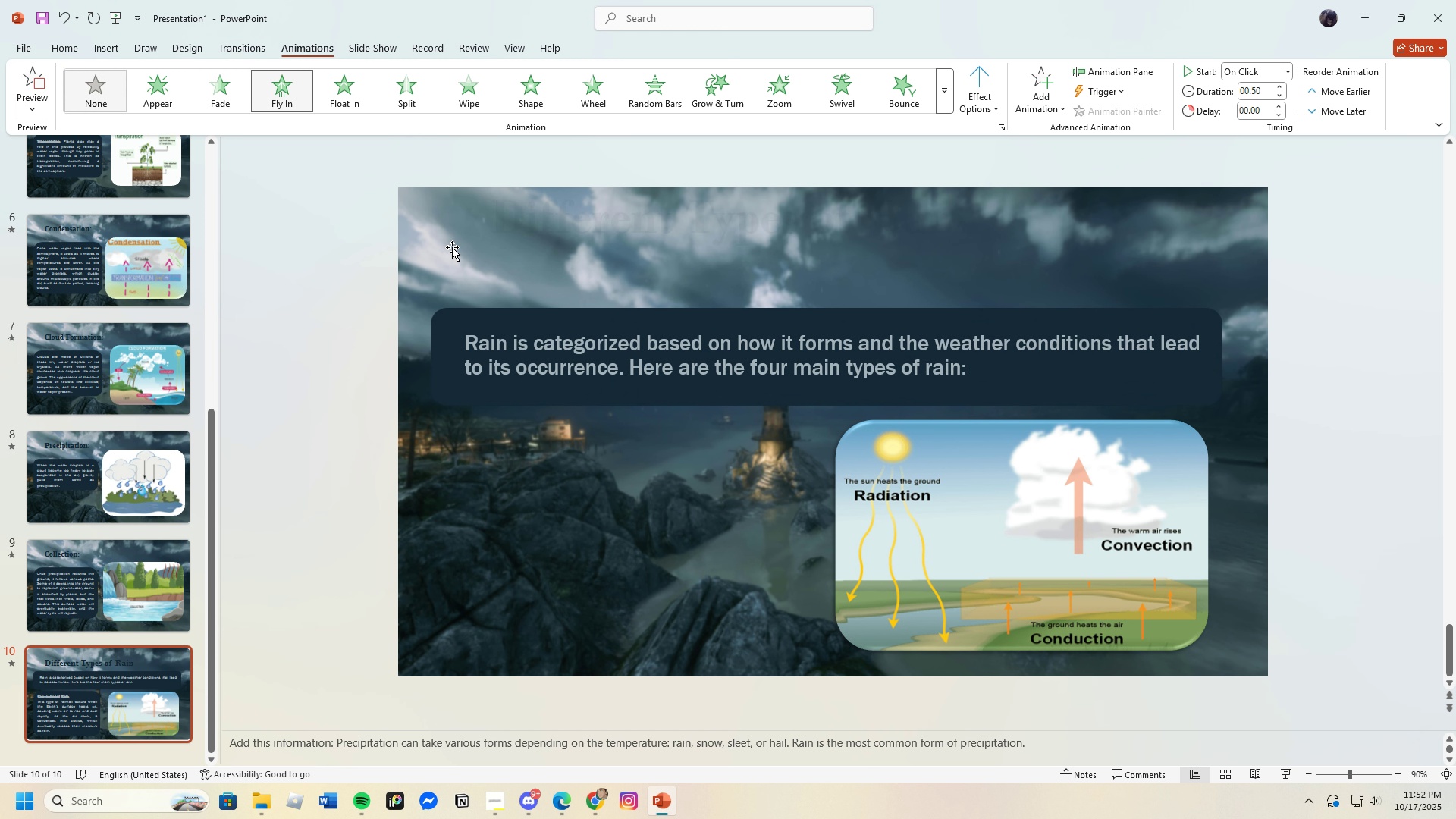 
left_click([980, 454])
 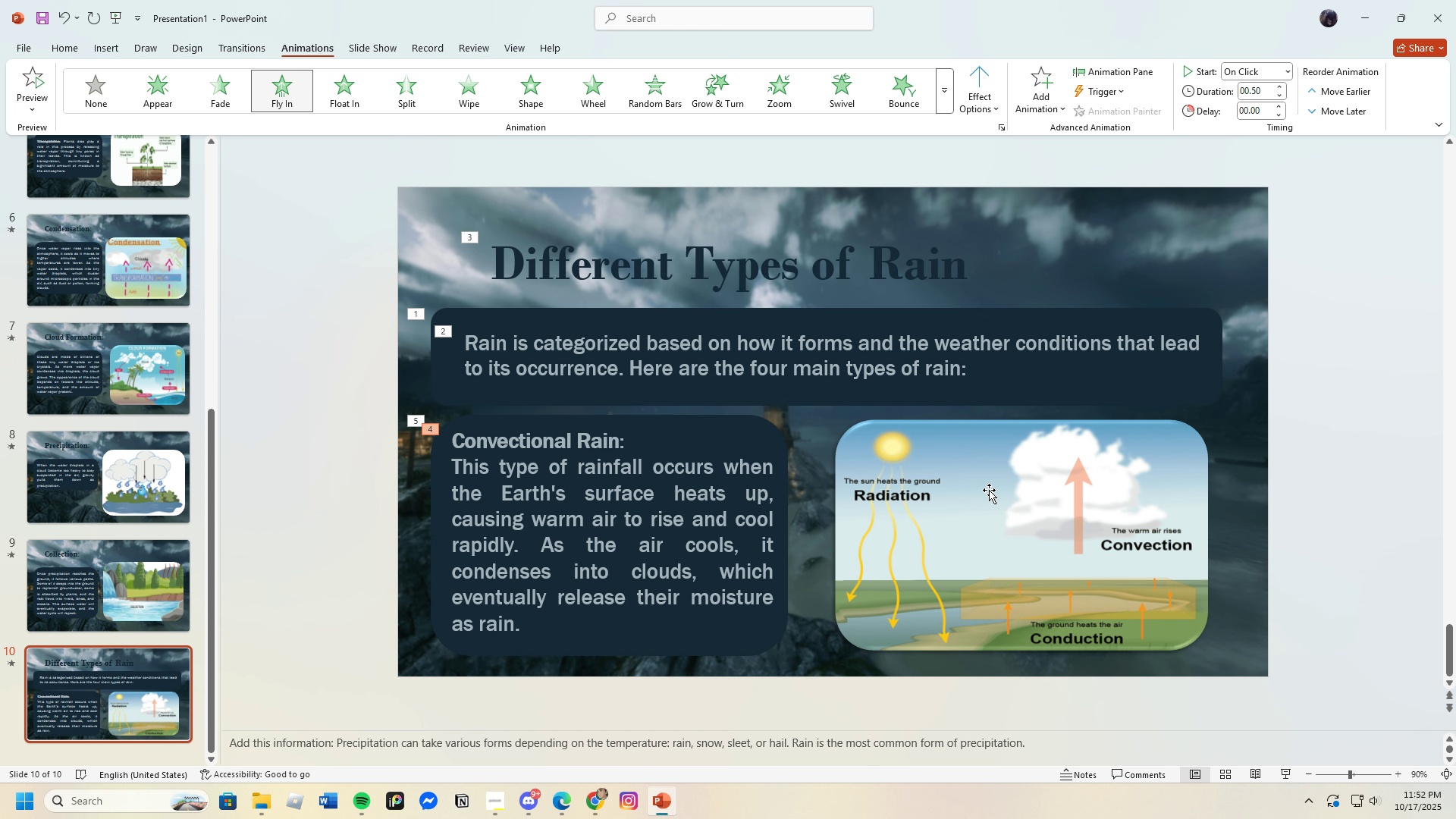 
left_click([990, 491])
 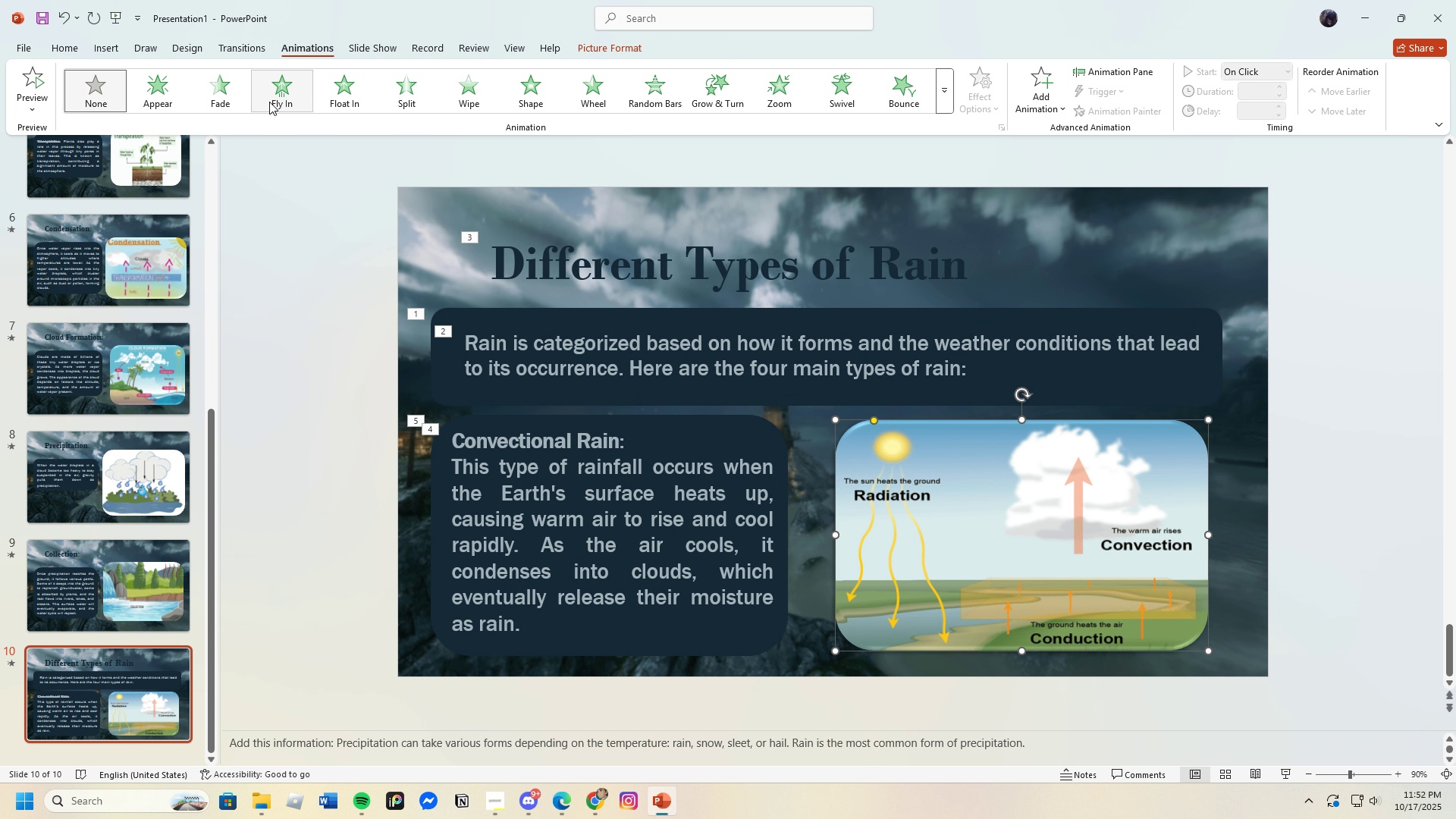 
left_click([277, 97])
 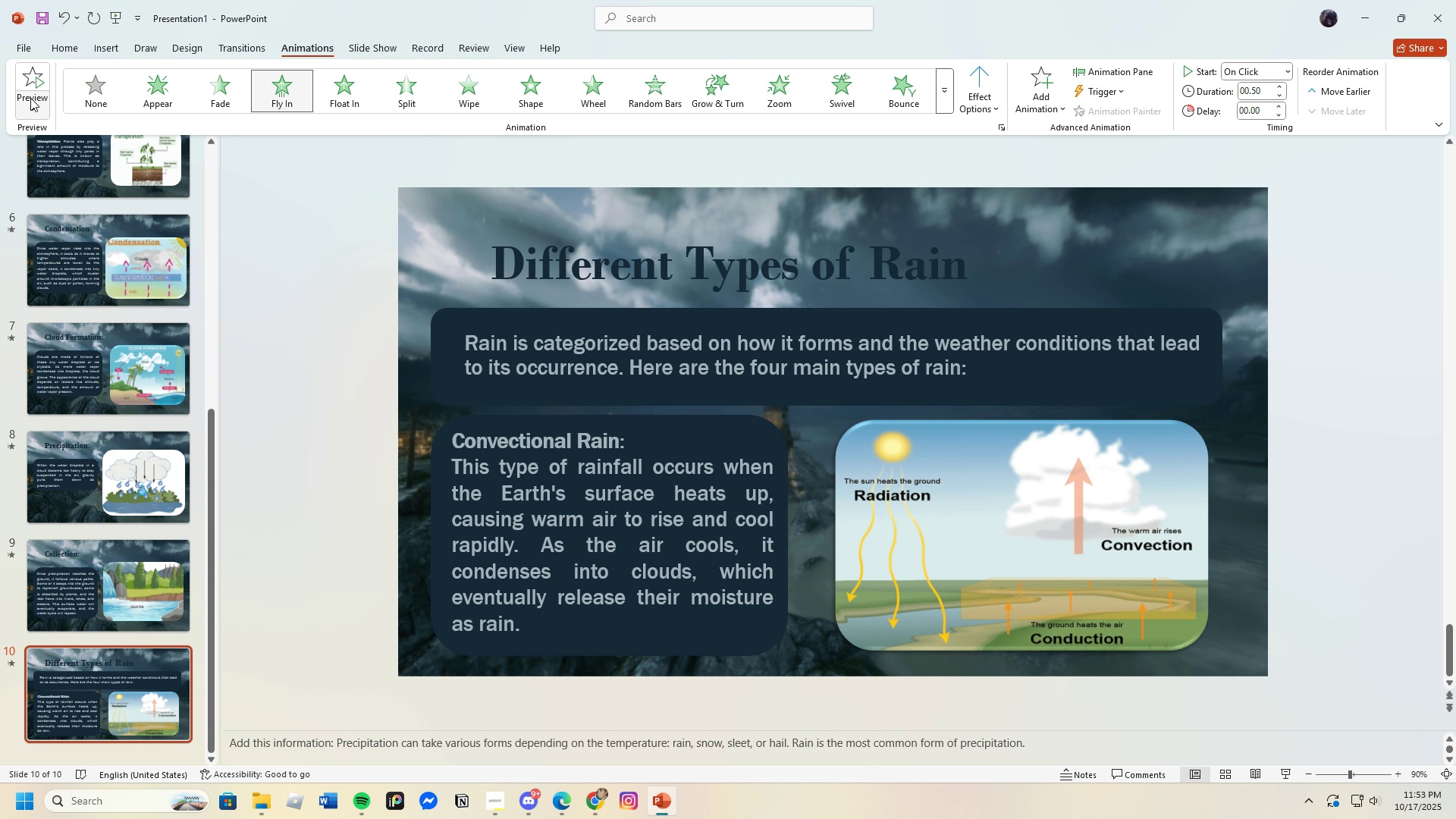 
left_click([39, 86])
 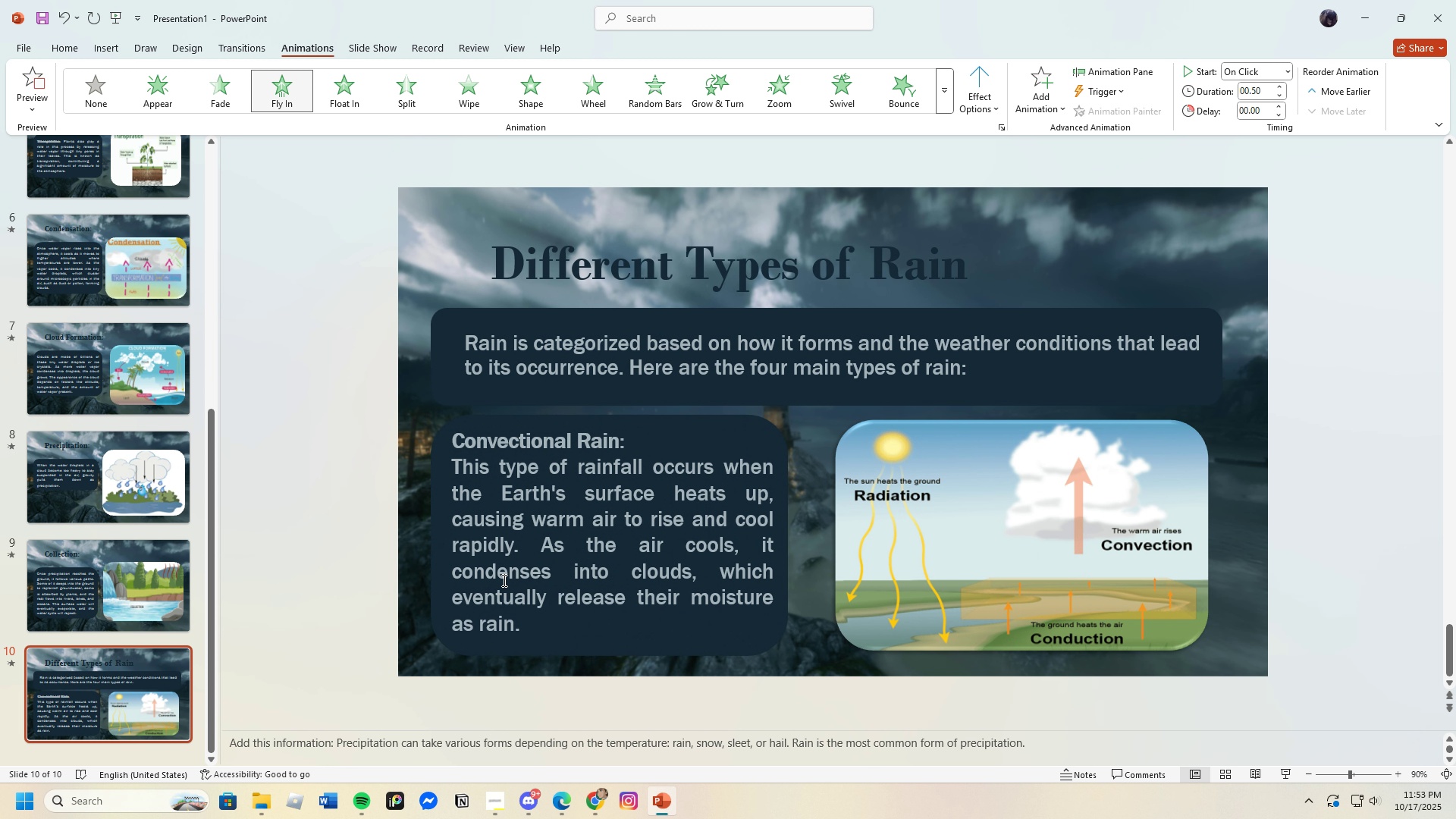 
wait(7.51)
 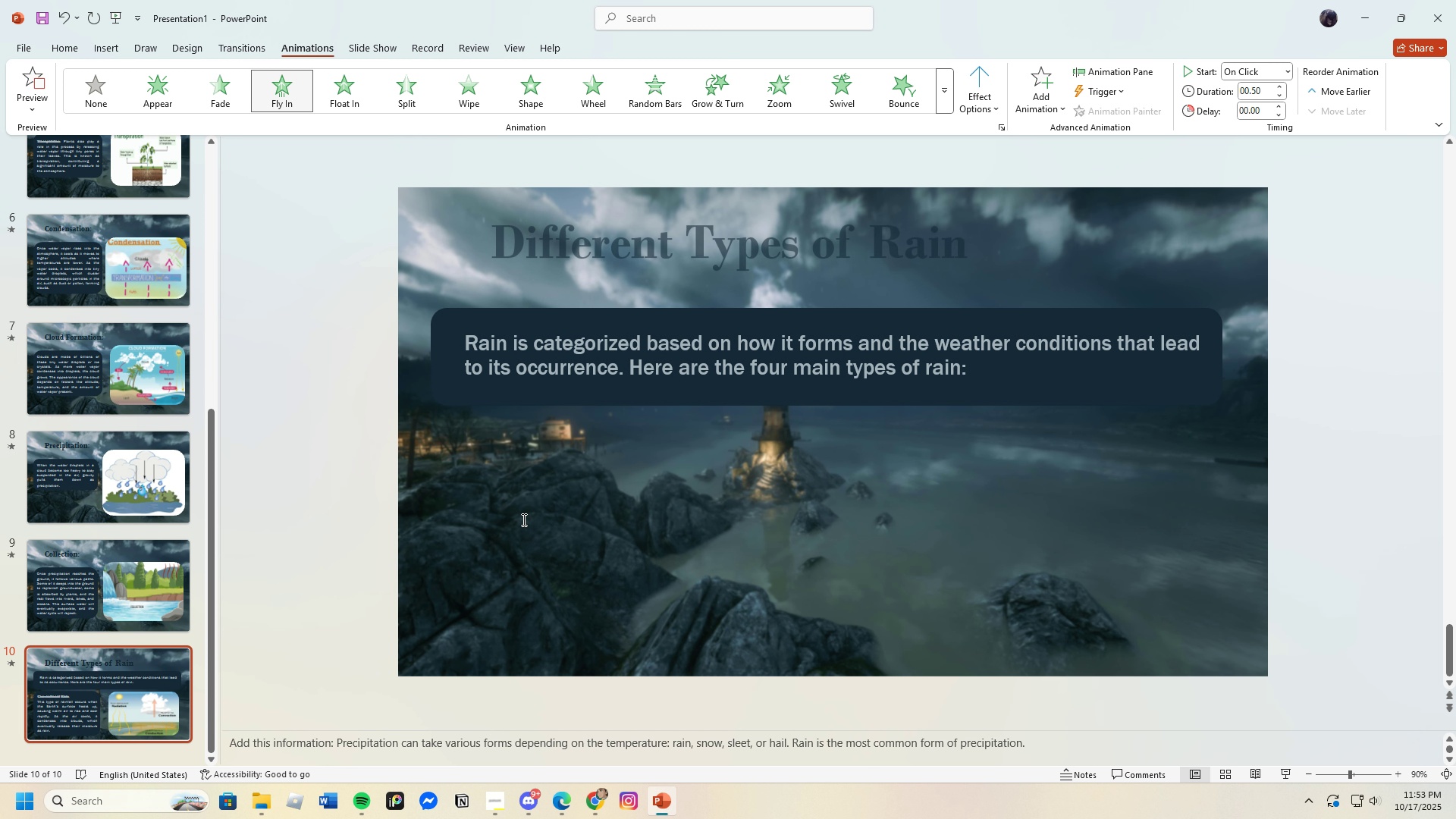 
scroll: coordinate [141, 679], scroll_direction: down, amount: 2.0
 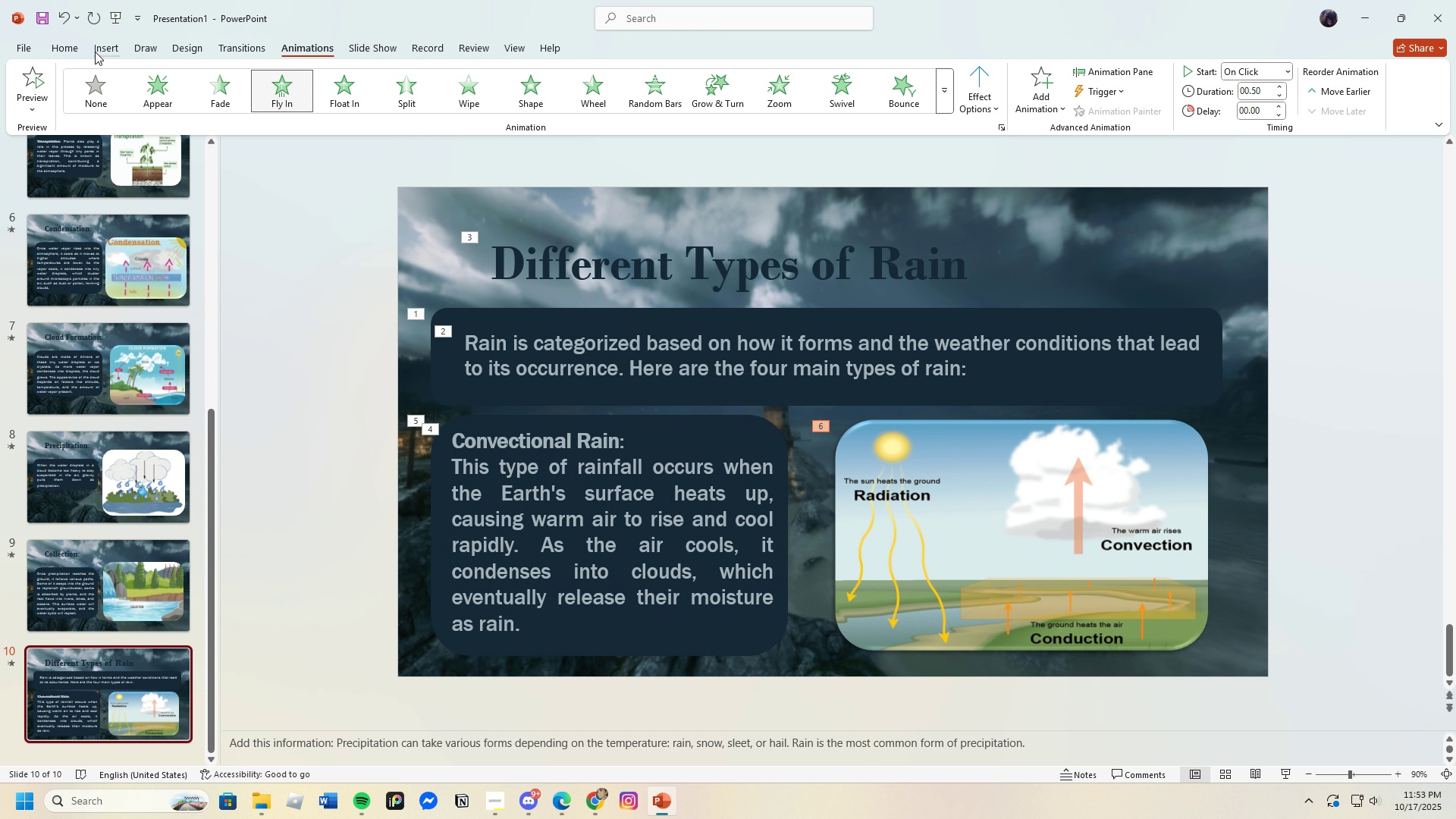 
left_click([66, 49])
 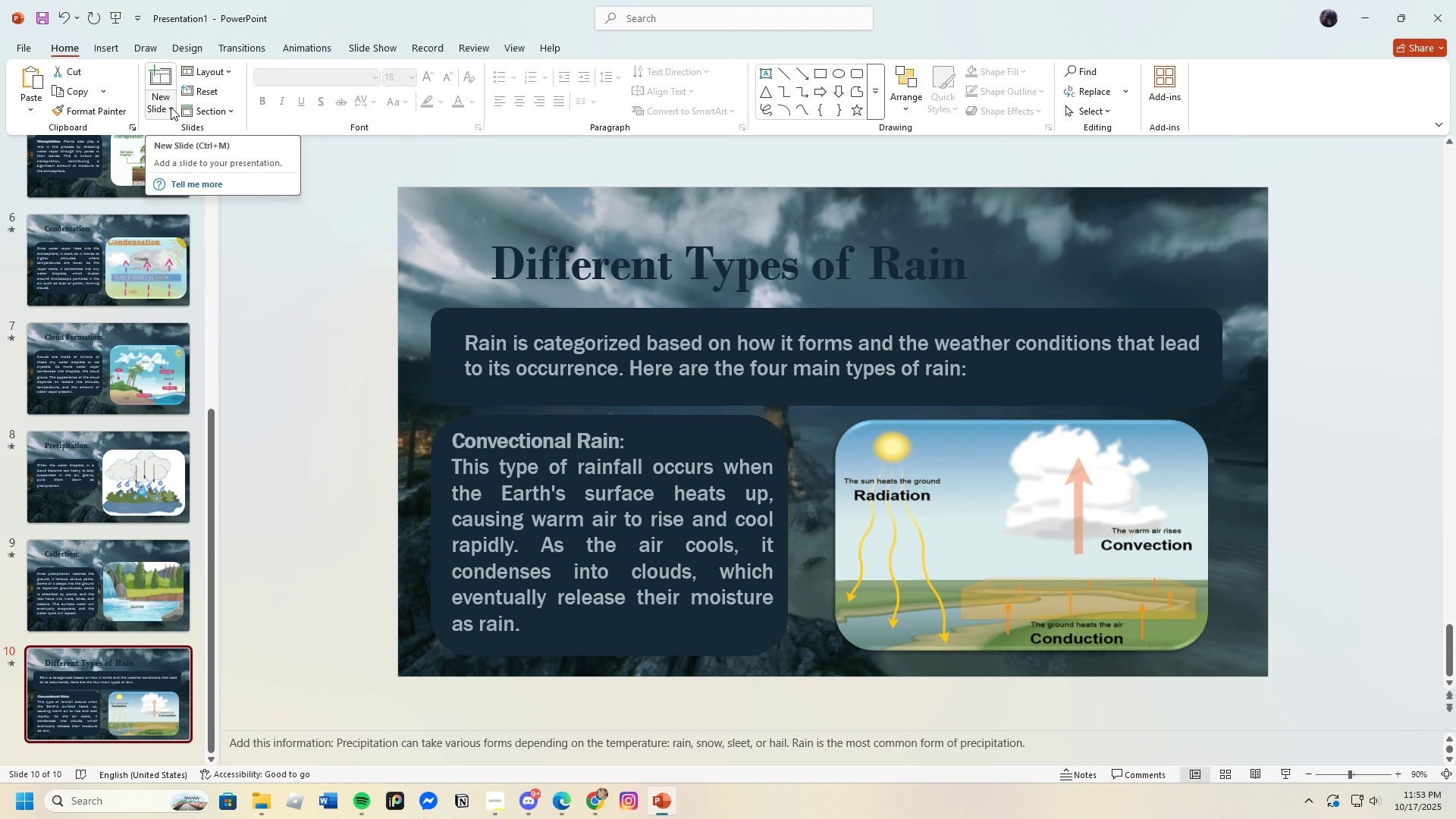 
left_click([171, 107])
 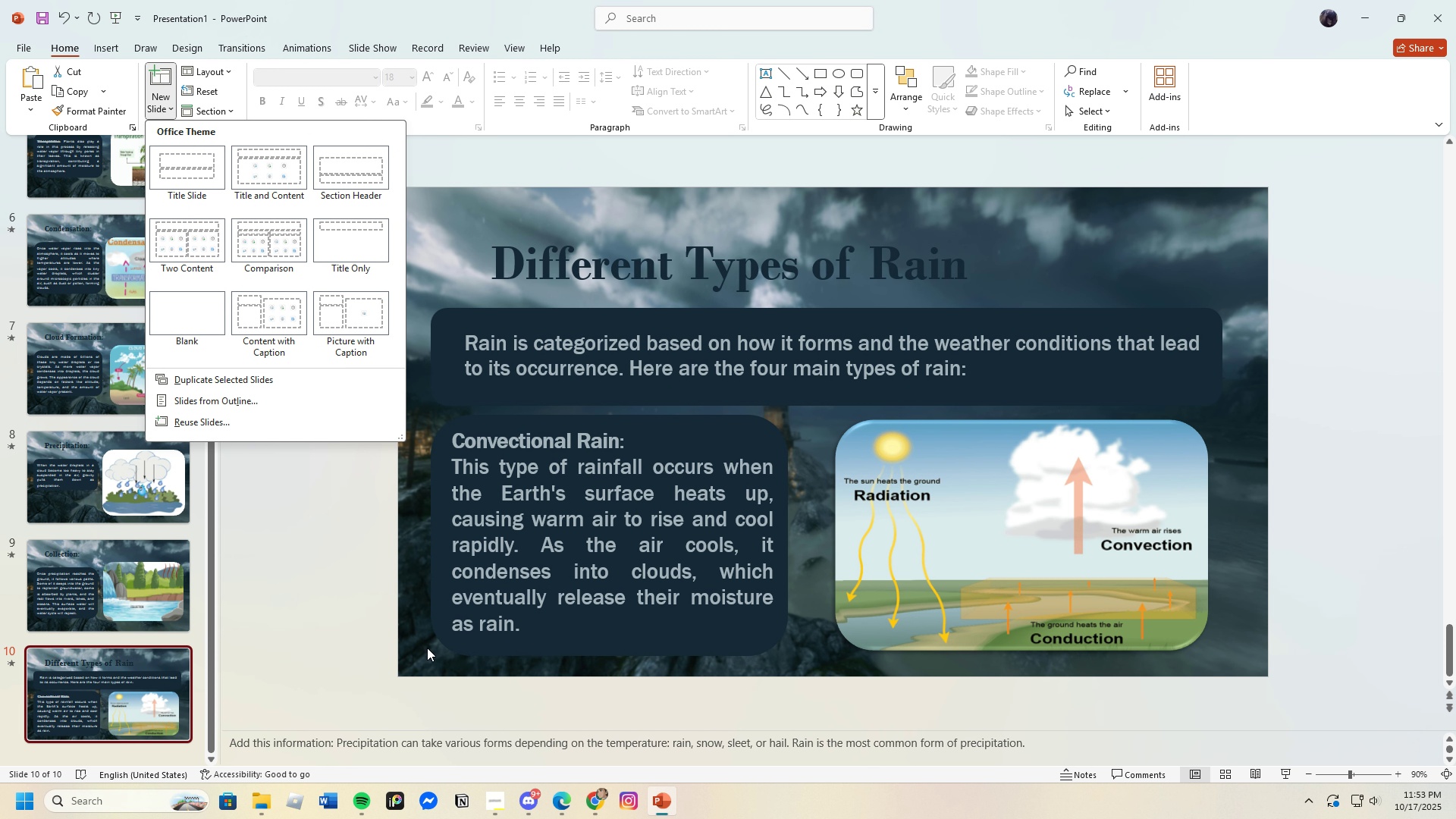 
left_click([344, 617])
 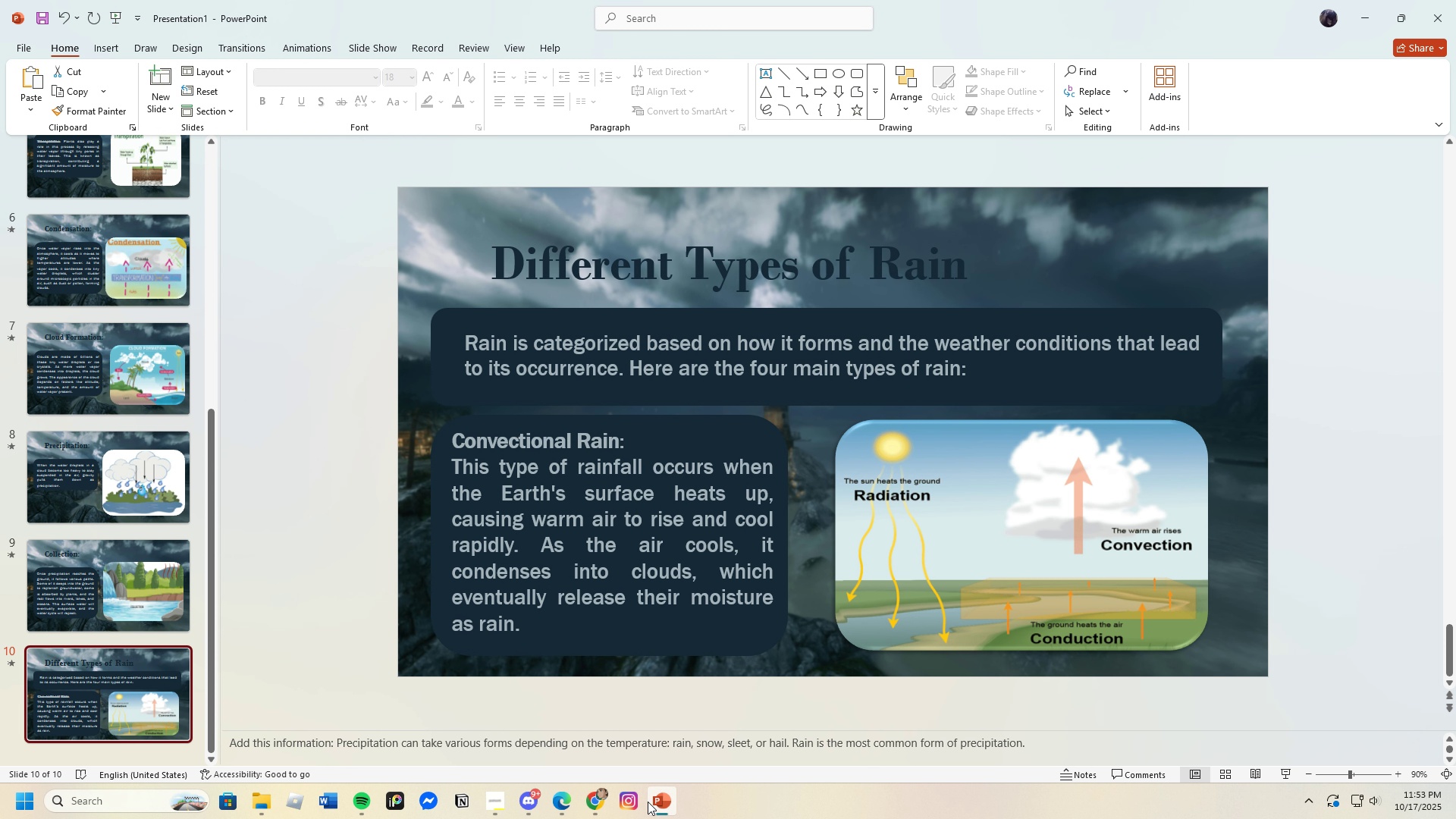 
left_click([529, 802])
 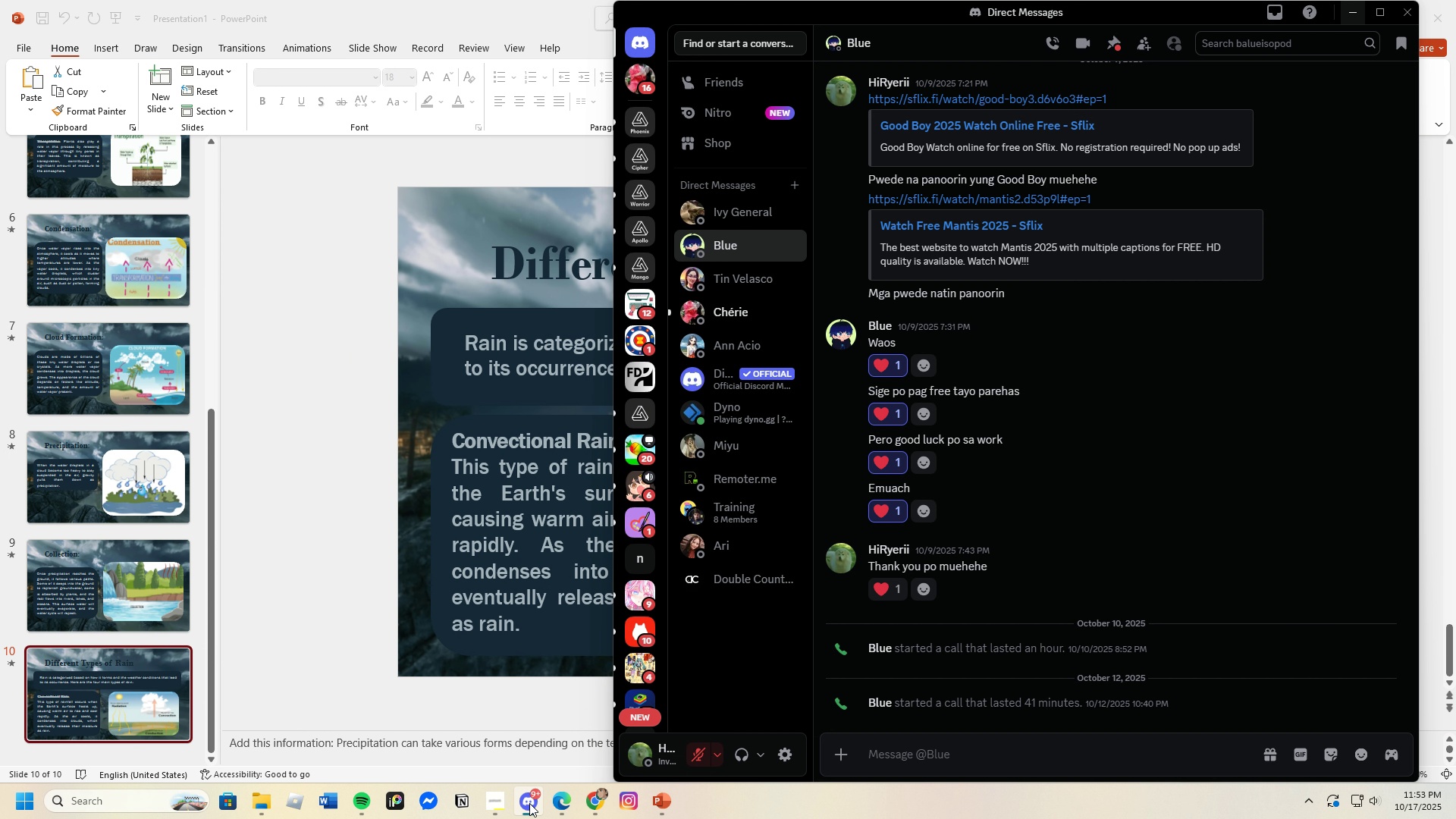 
left_click([529, 803])
 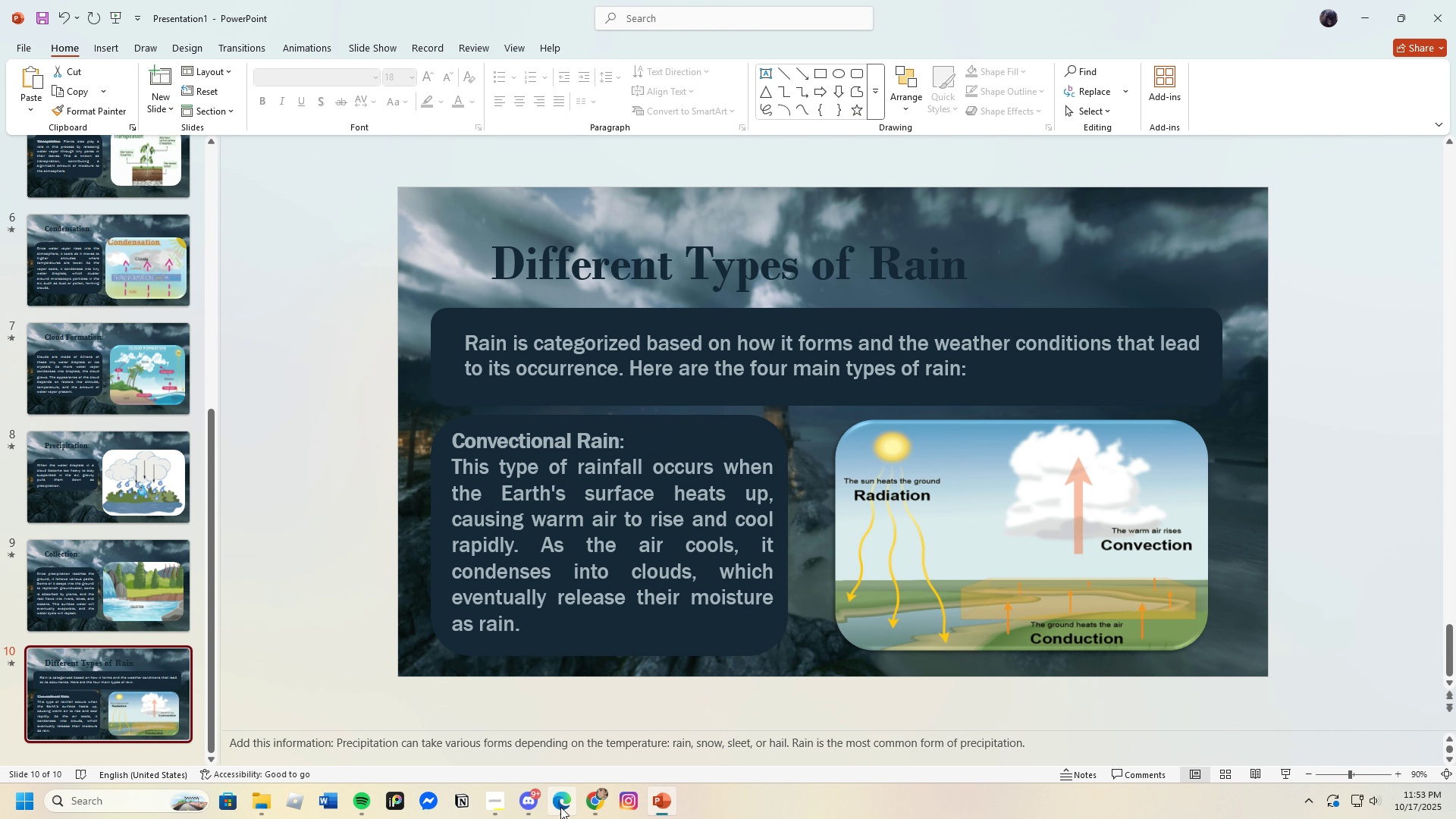 
left_click([560, 807])
 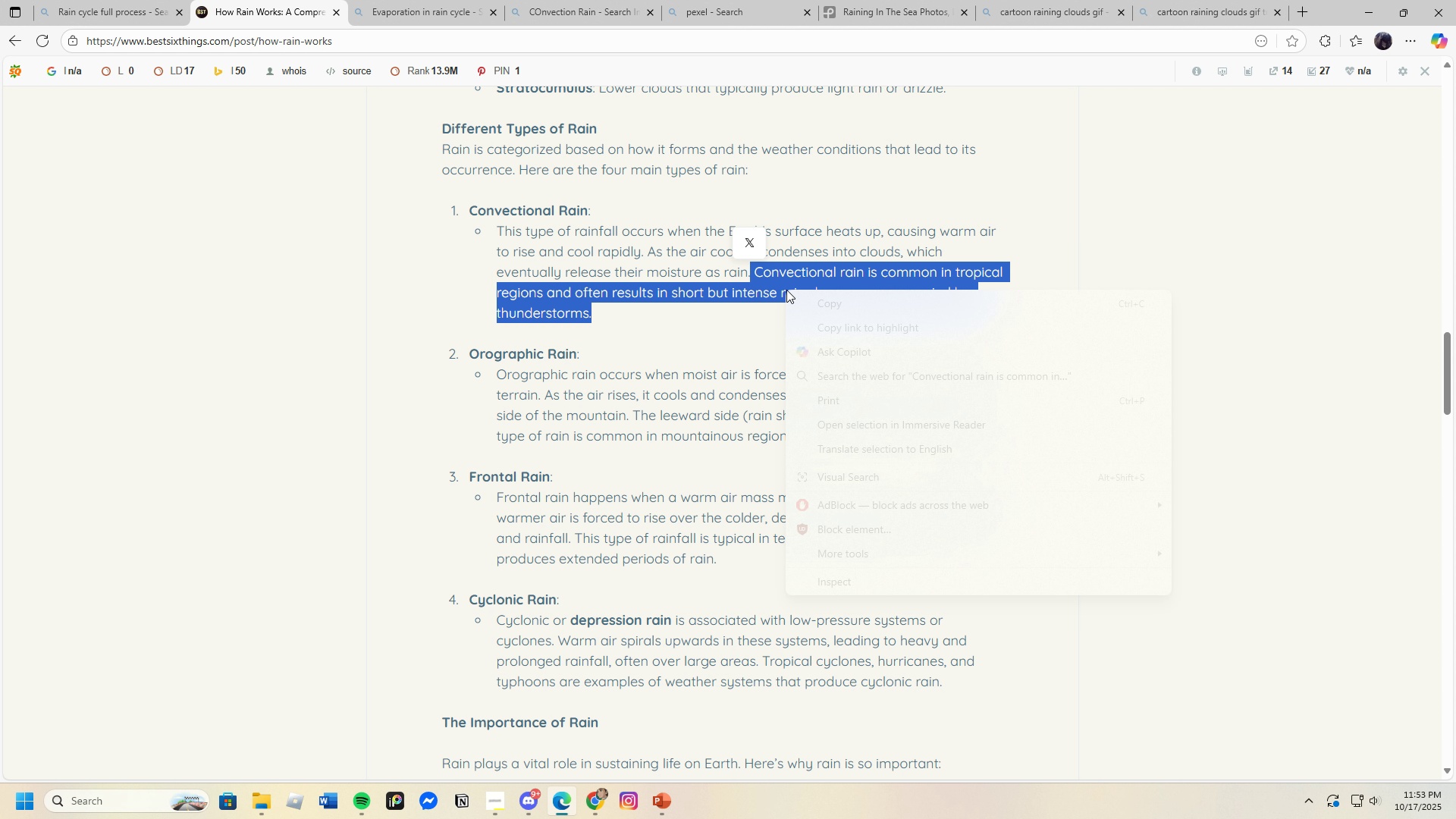 
left_click([828, 304])
 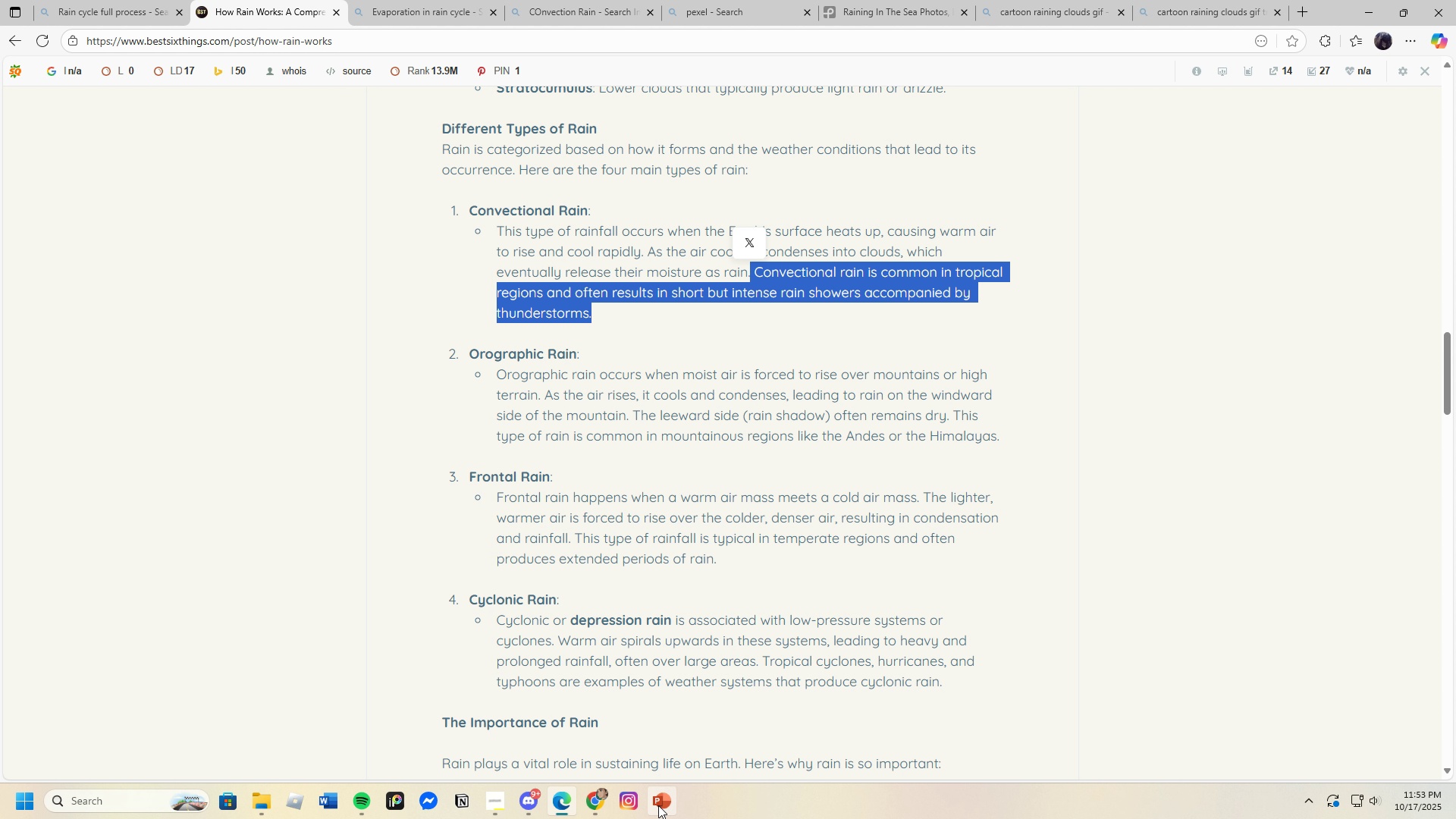 
left_click([664, 804])
 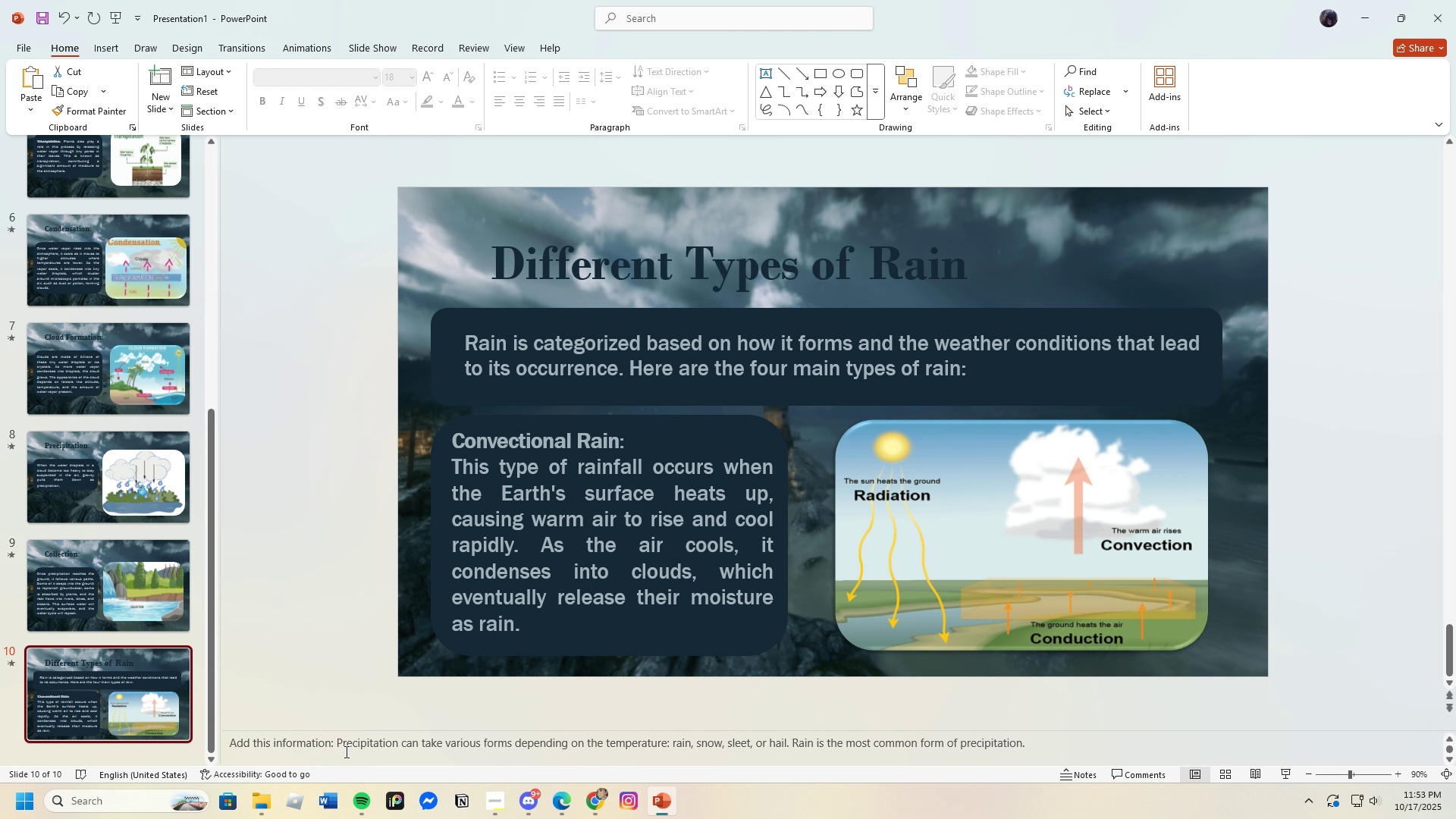 
left_click_drag(start_coordinate=[338, 743], to_coordinate=[1096, 770])
 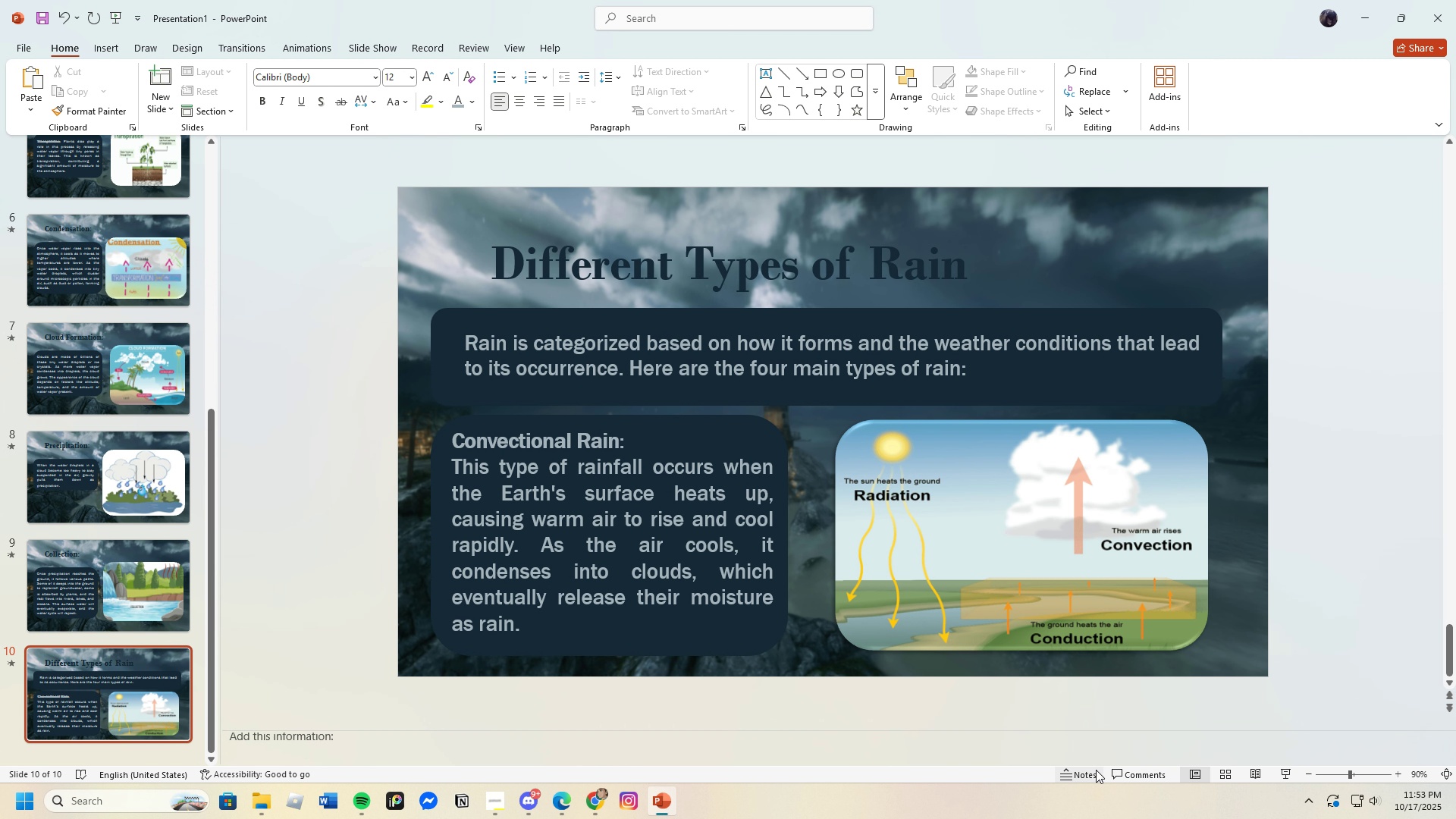 
key(Backspace)
 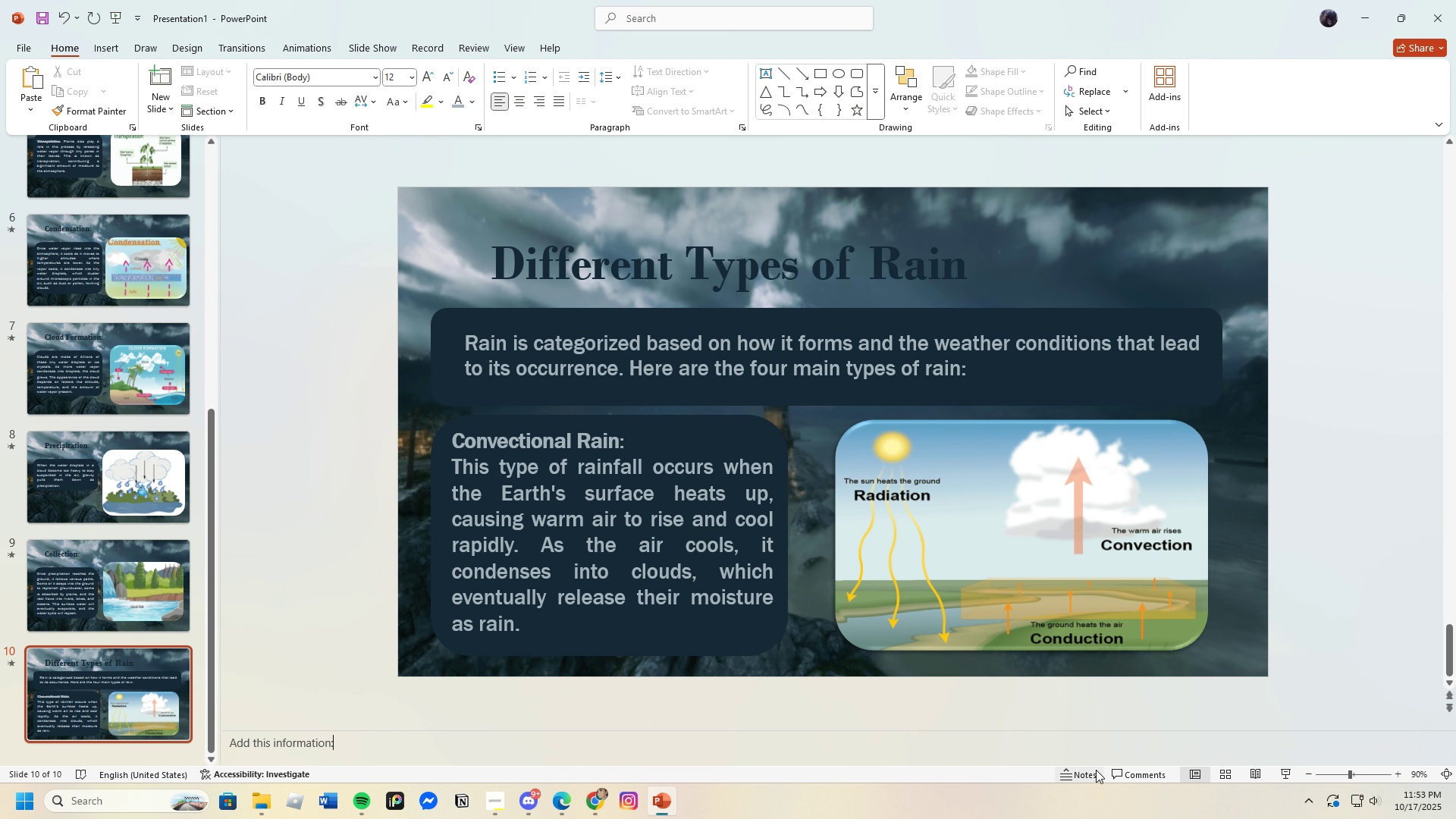 
key(Space)
 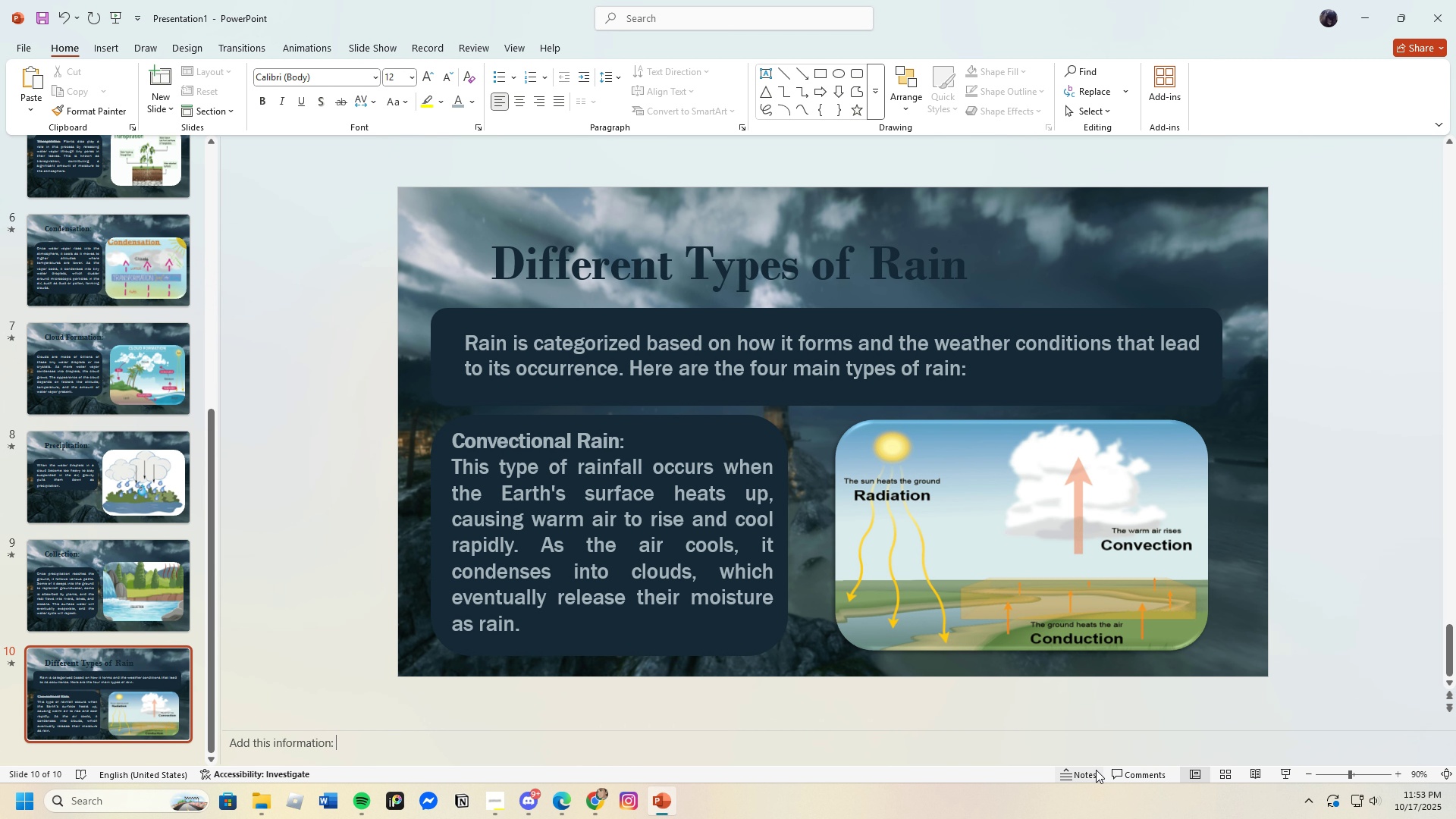 
key(Control+V)
 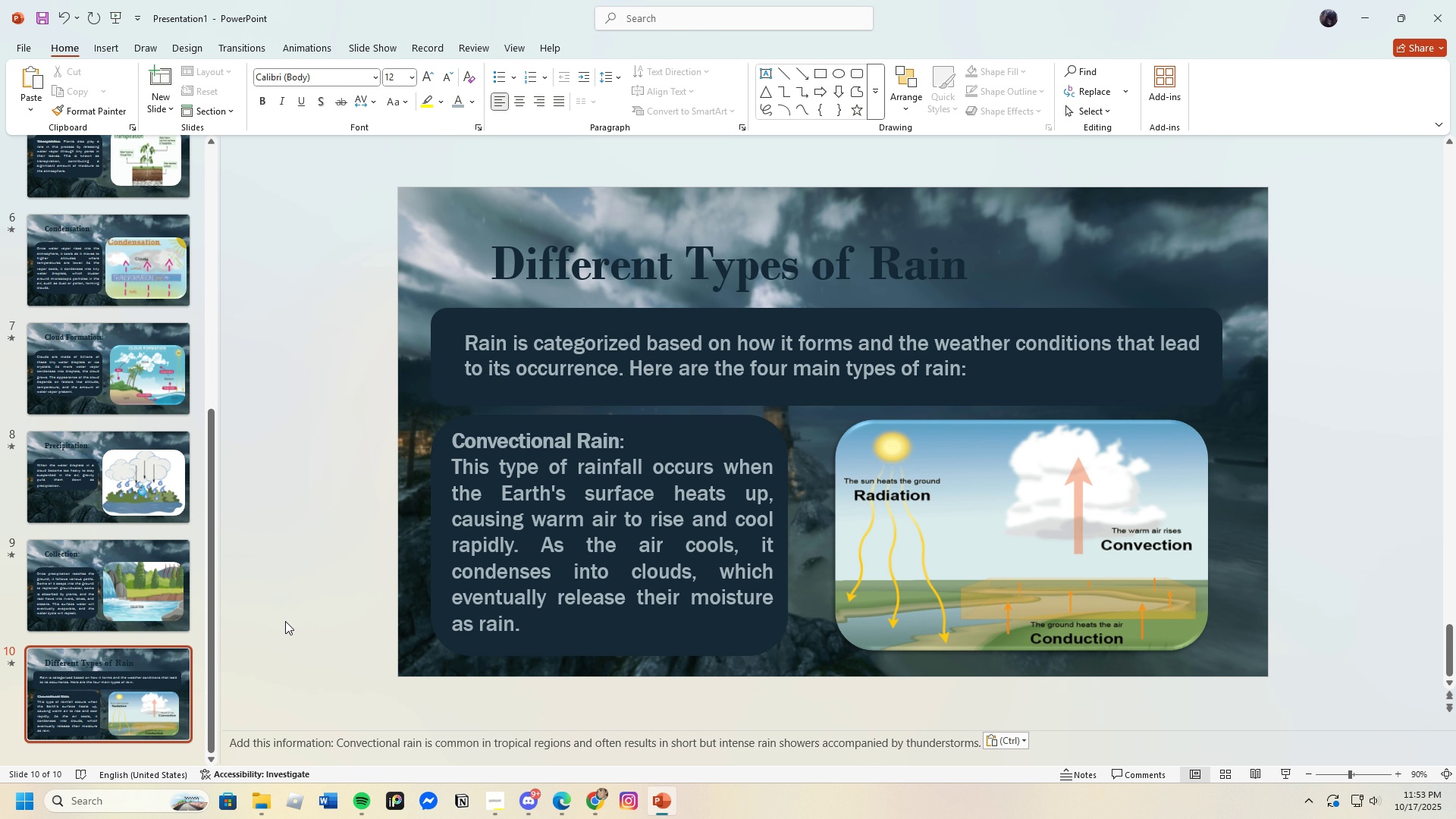 
scroll: coordinate [108, 616], scroll_direction: down, amount: 1.0
 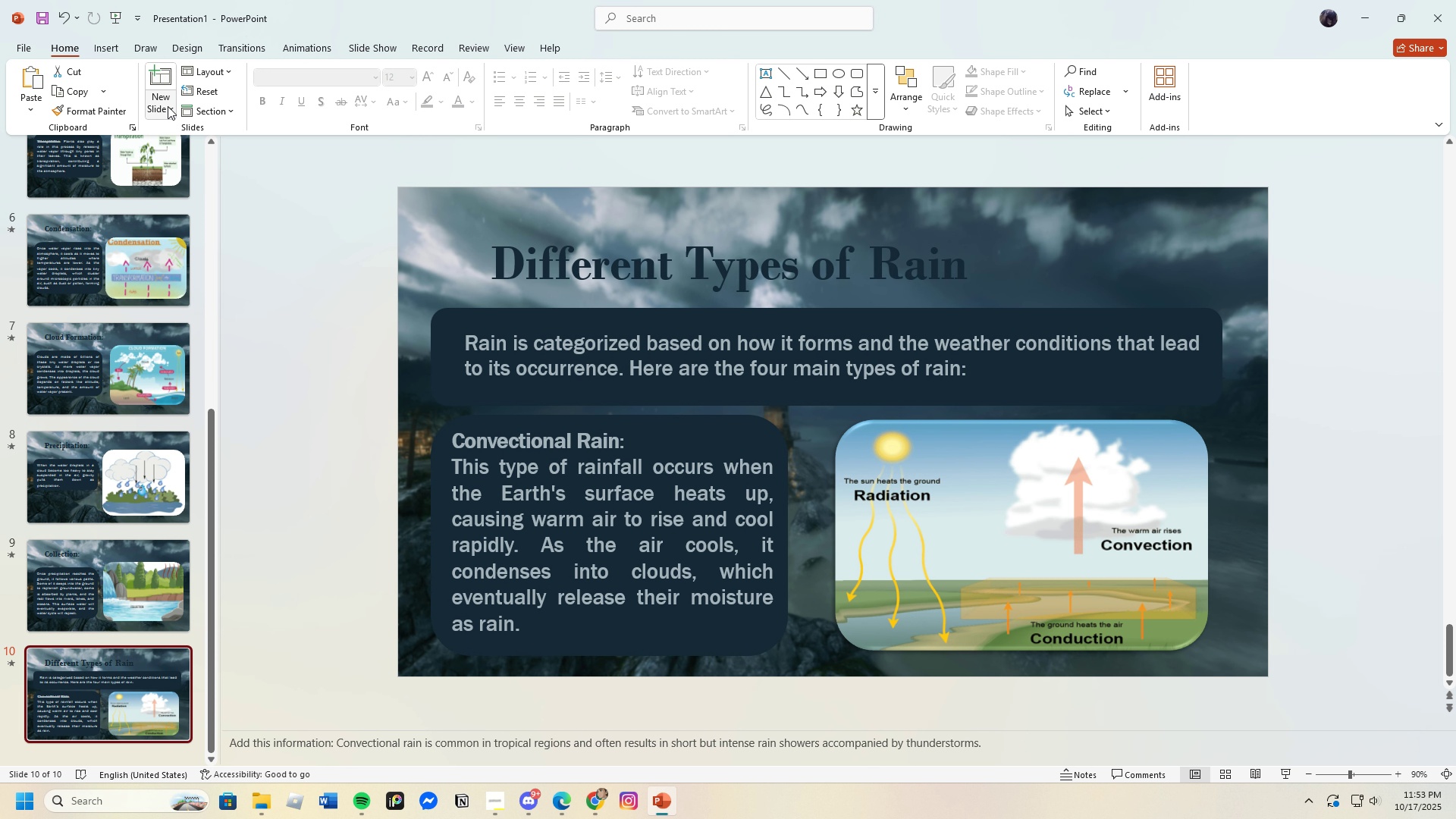 
left_click([170, 106])
 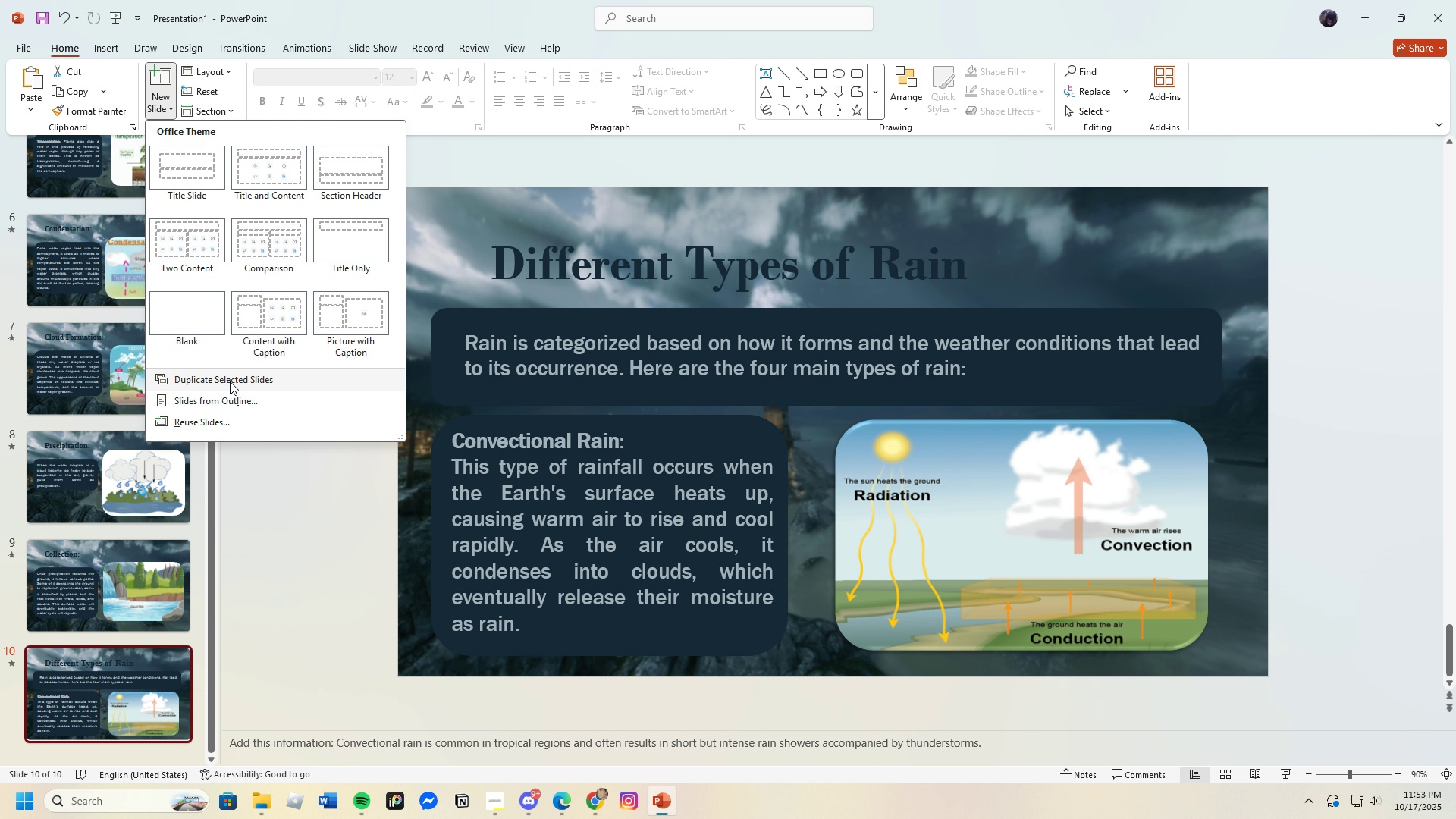 
left_click([231, 381])
 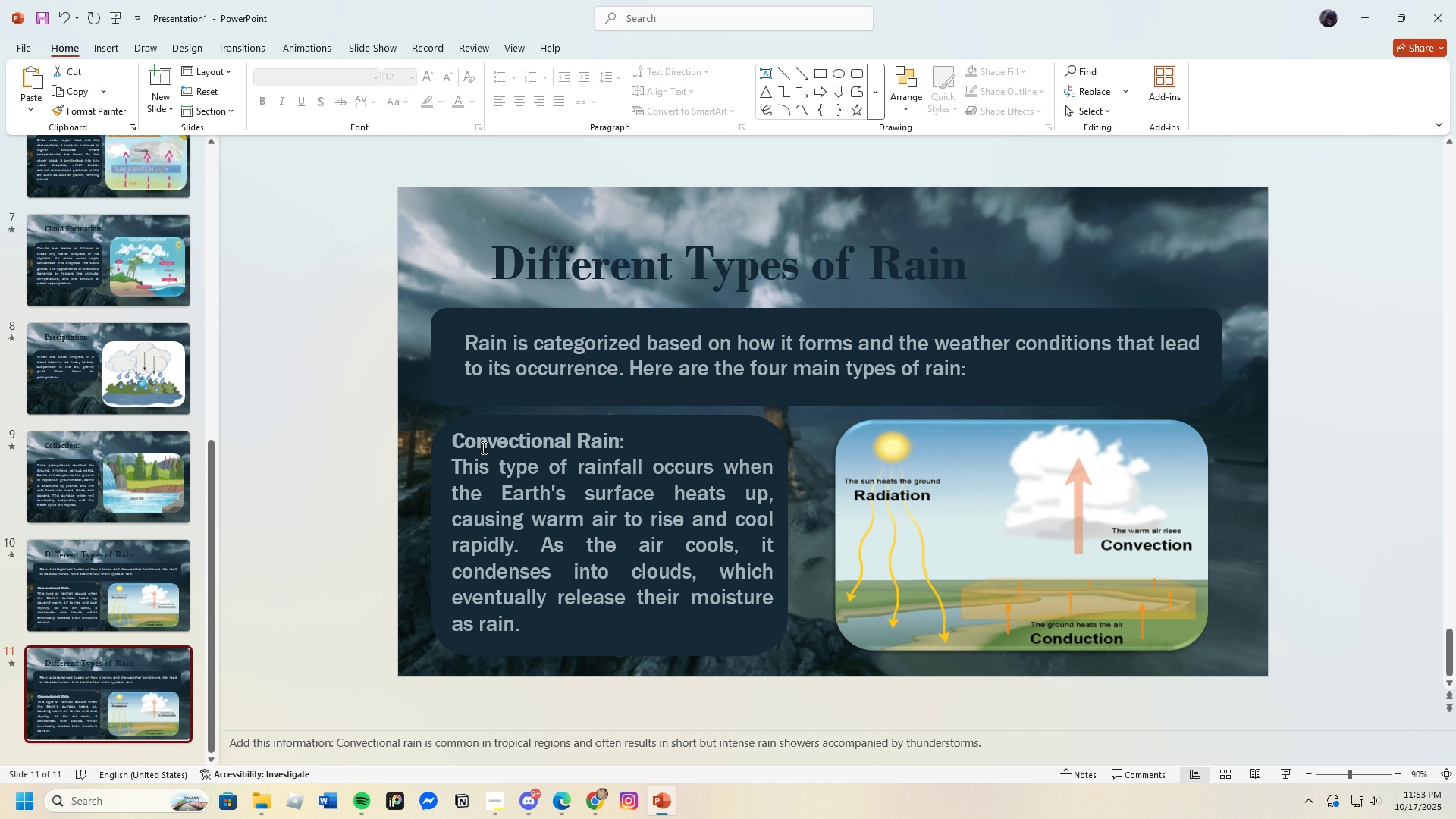 
left_click([456, 396])
 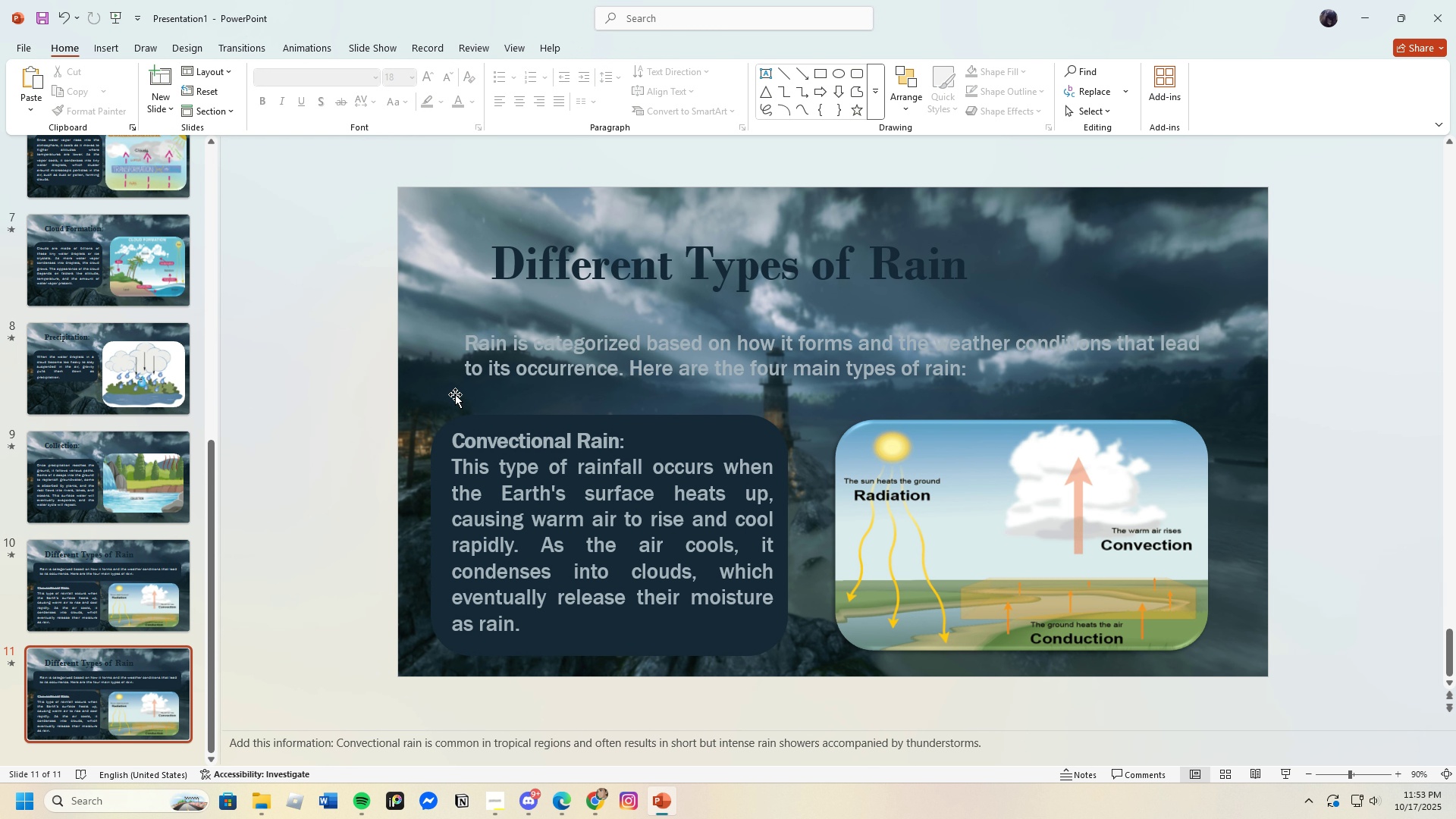 
key(Backspace)
 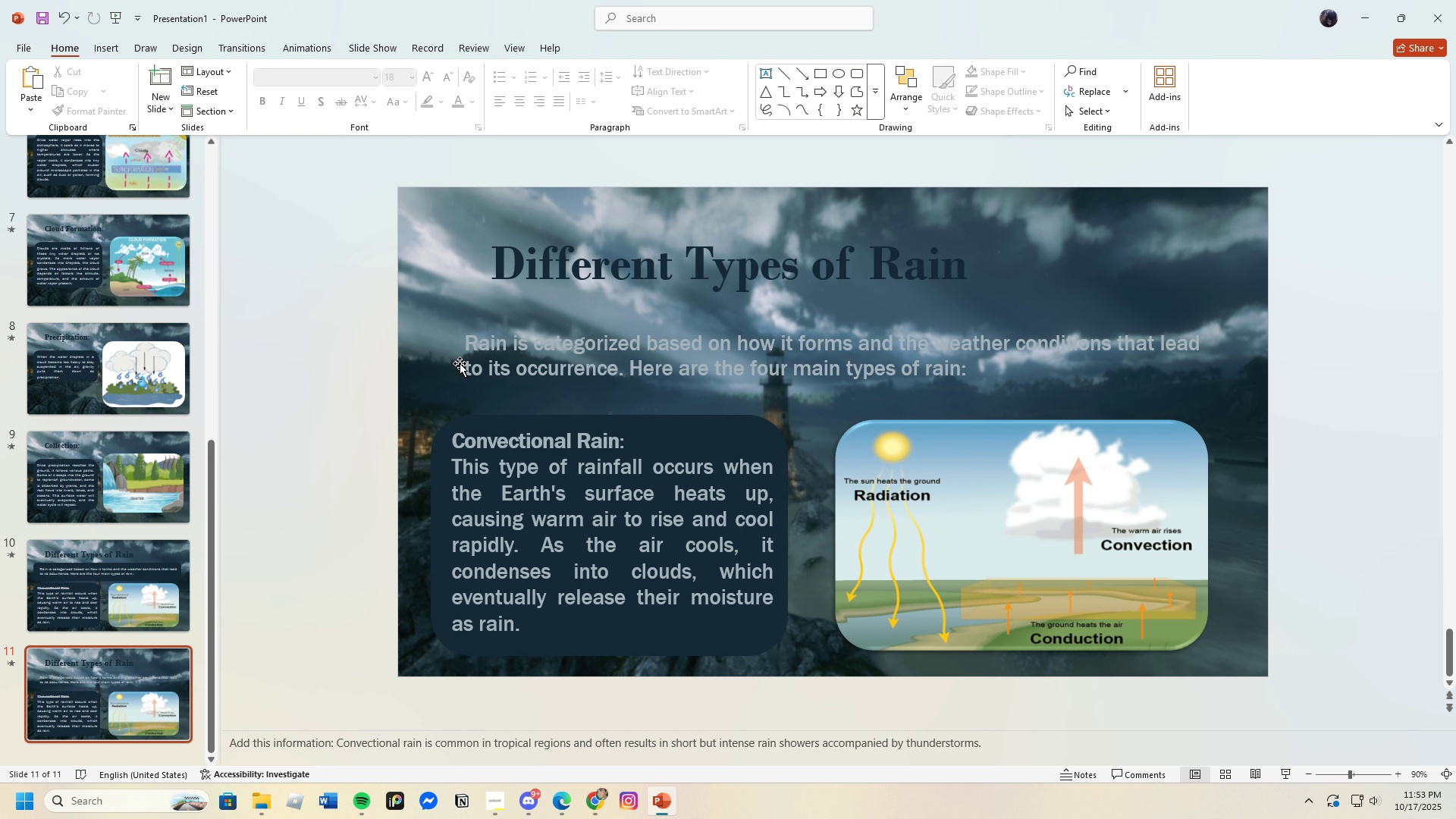 
left_click([460, 363])
 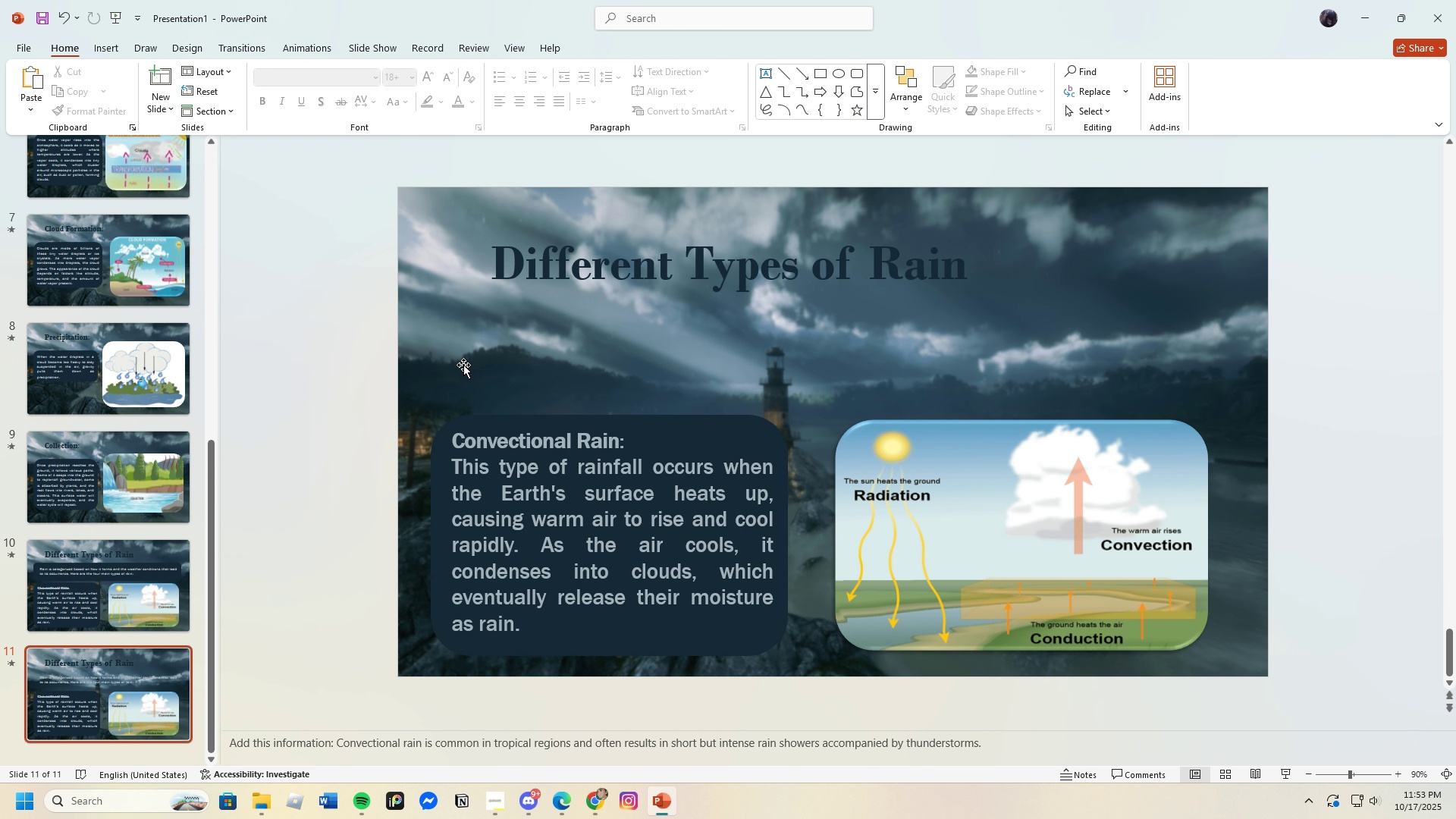 
key(Backspace)
 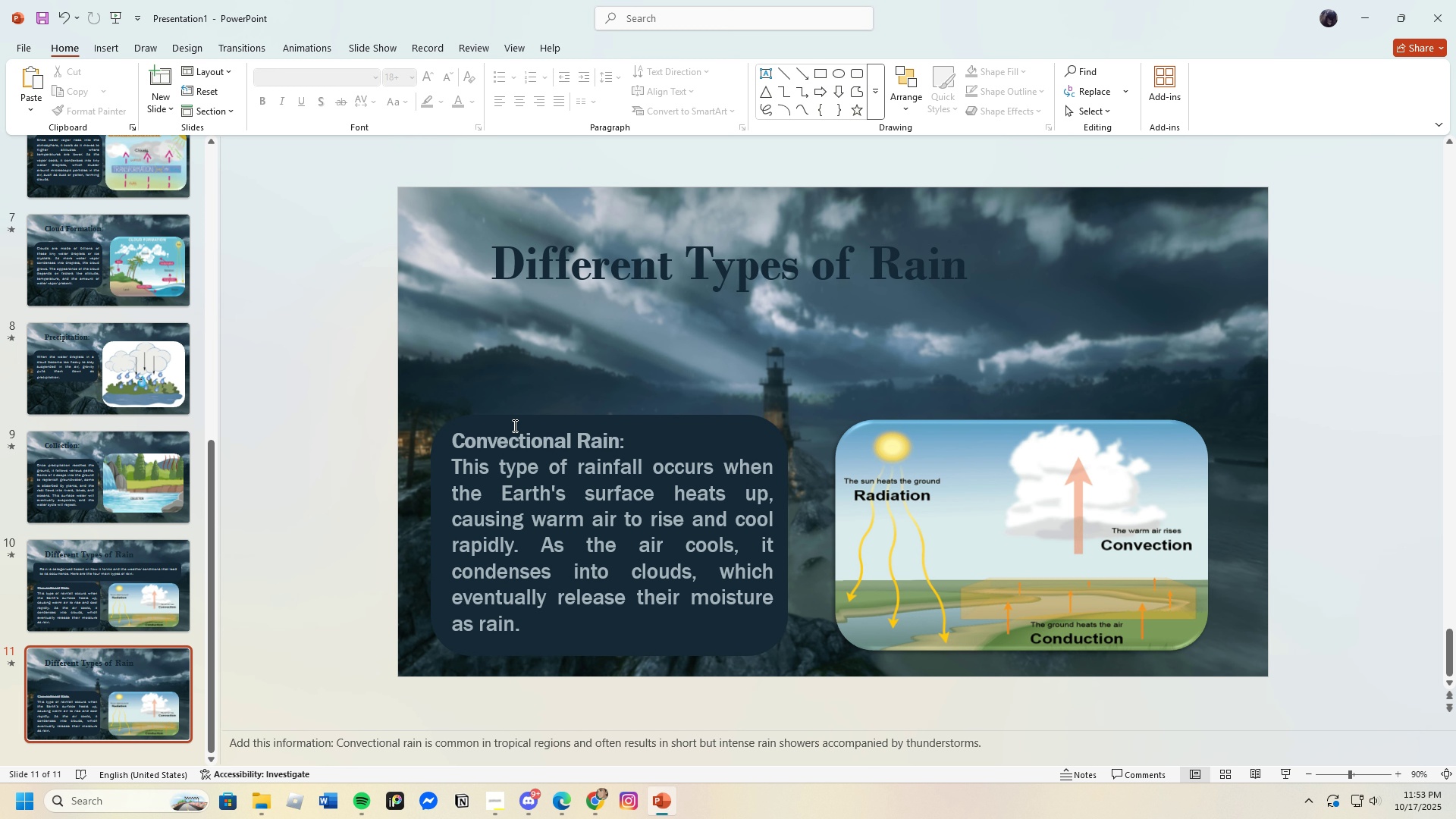 
left_click([513, 425])
 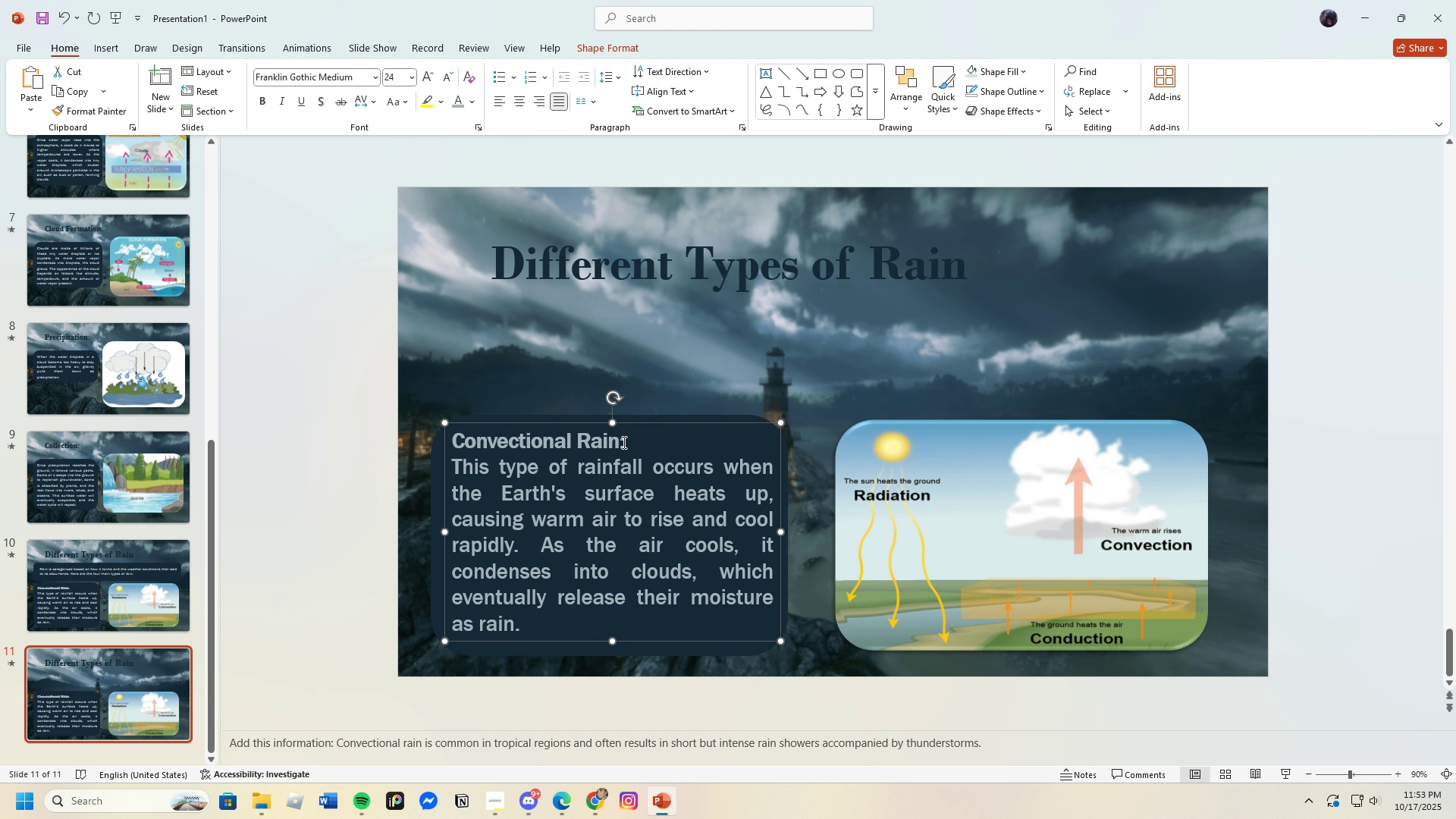 
left_click([541, 419])
 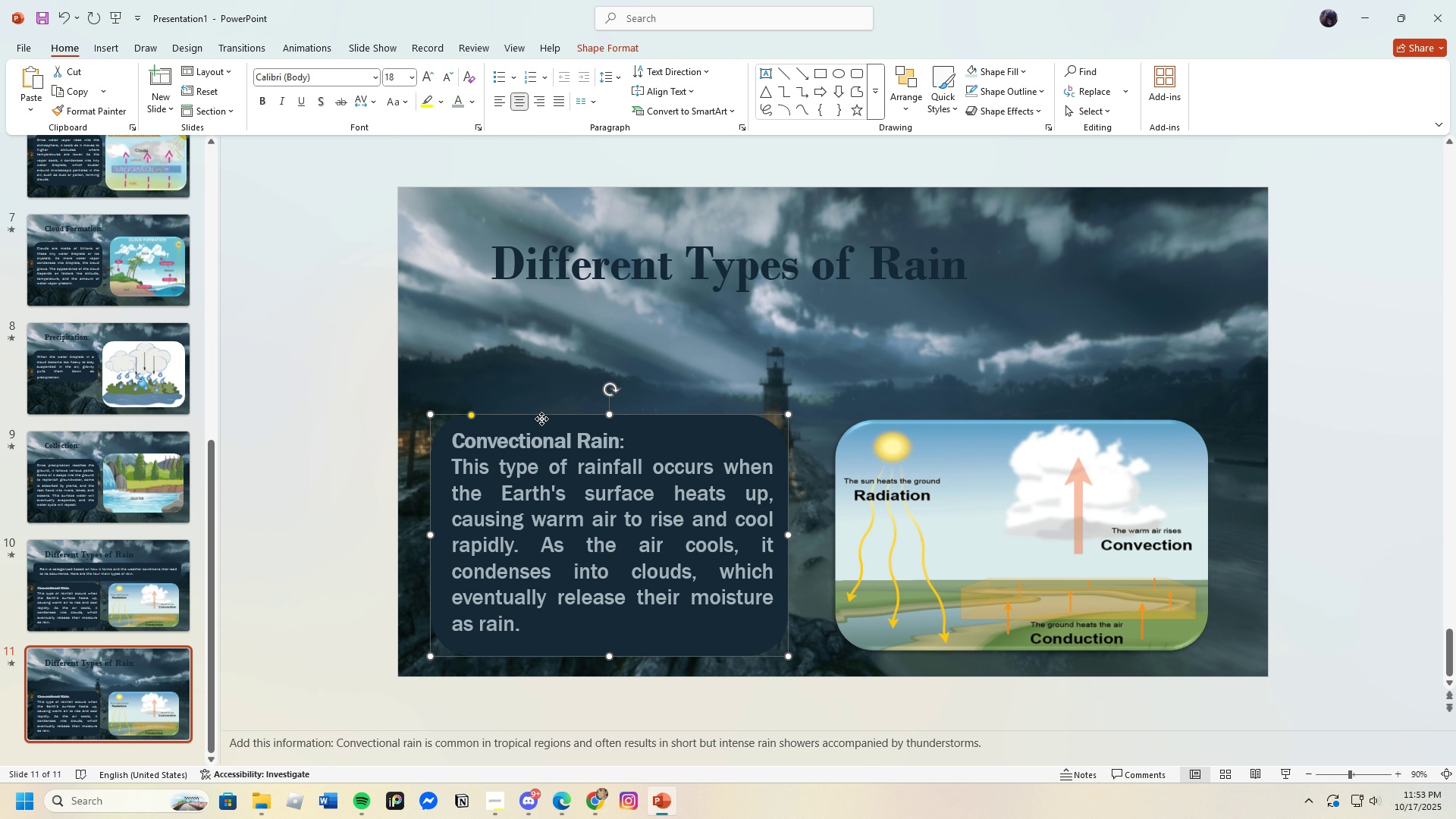 
left_click_drag(start_coordinate=[541, 419], to_coordinate=[551, 321])
 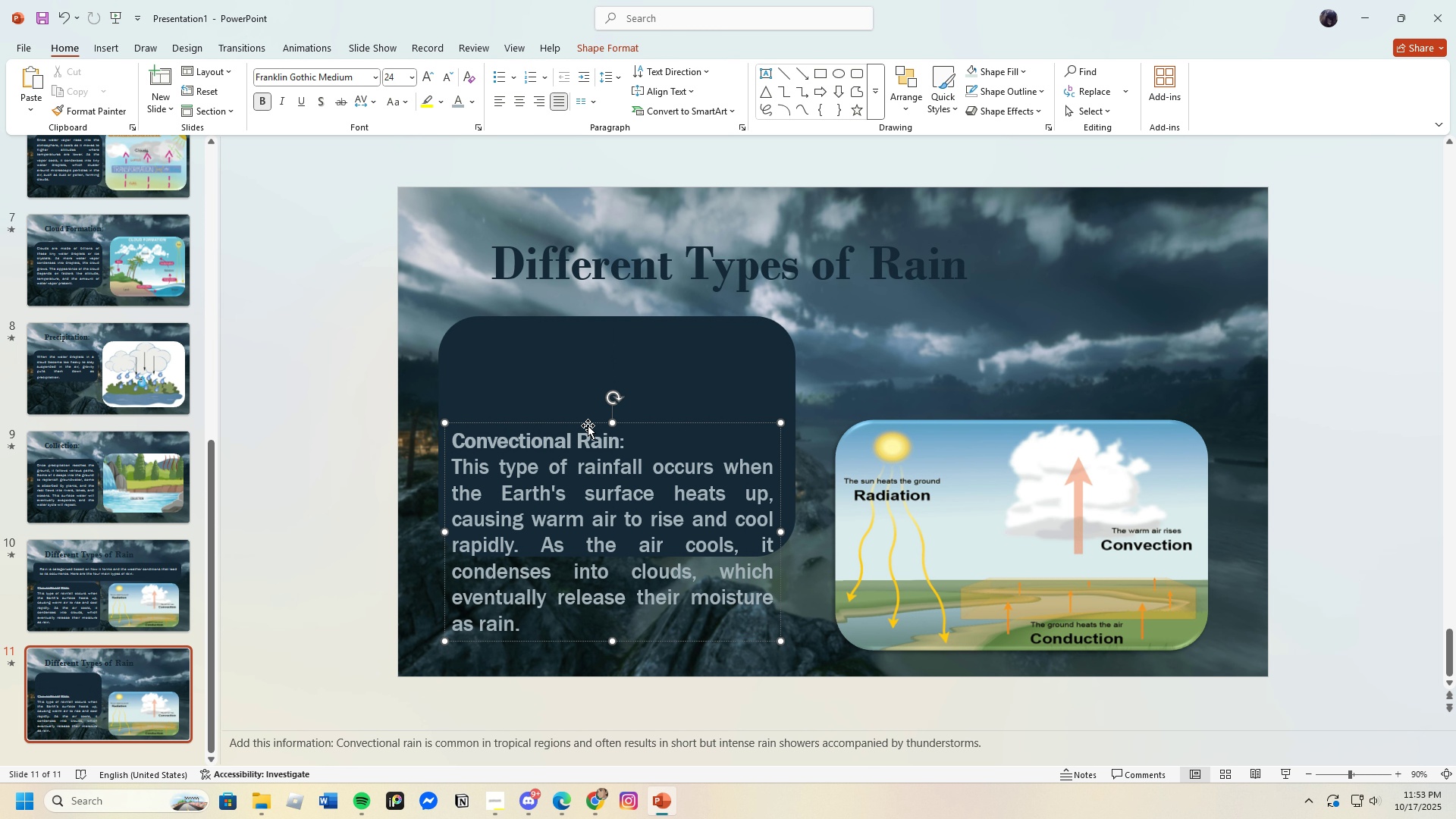 
left_click_drag(start_coordinate=[591, 424], to_coordinate=[599, 332])
 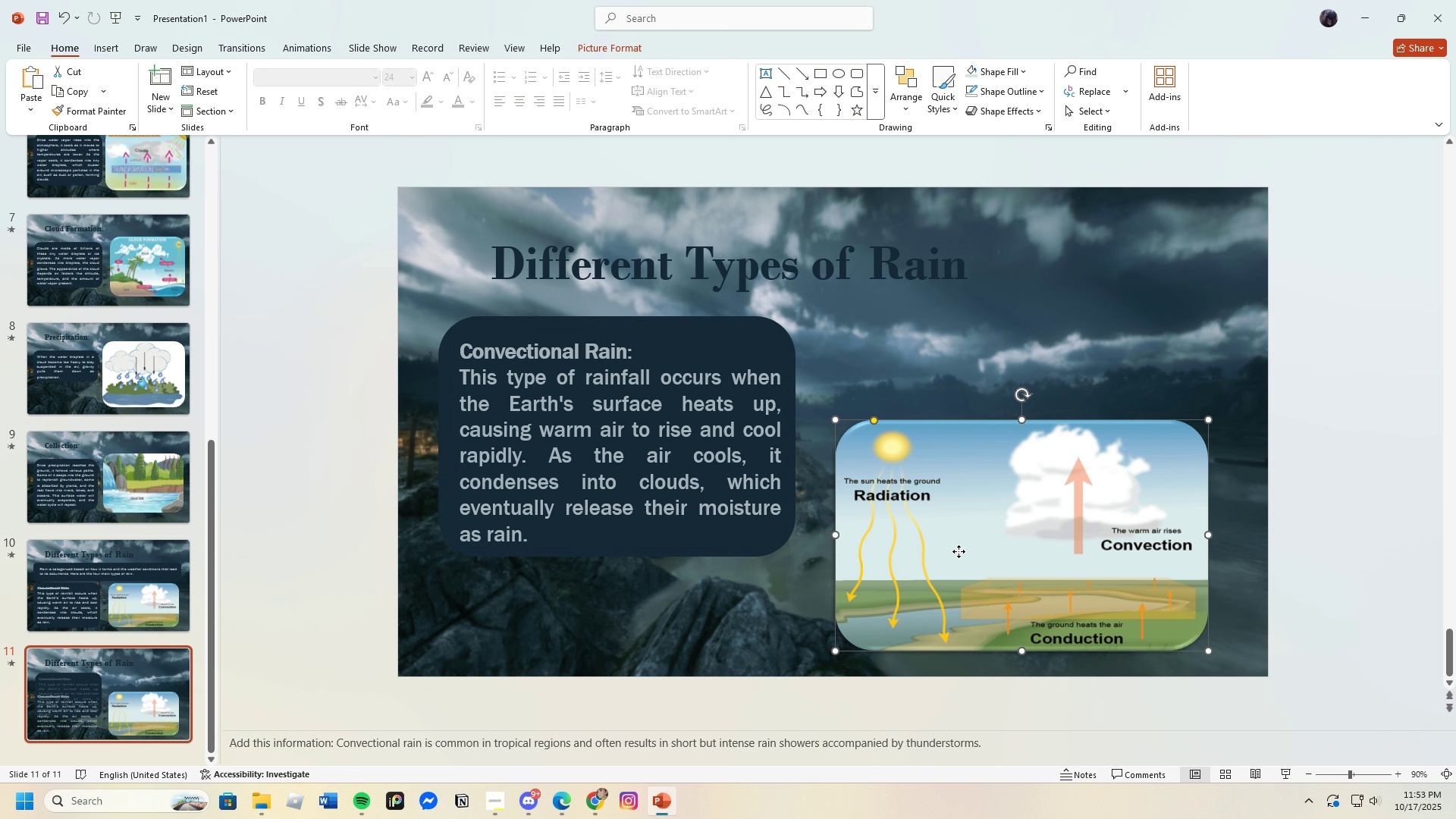 
left_click([959, 551])
 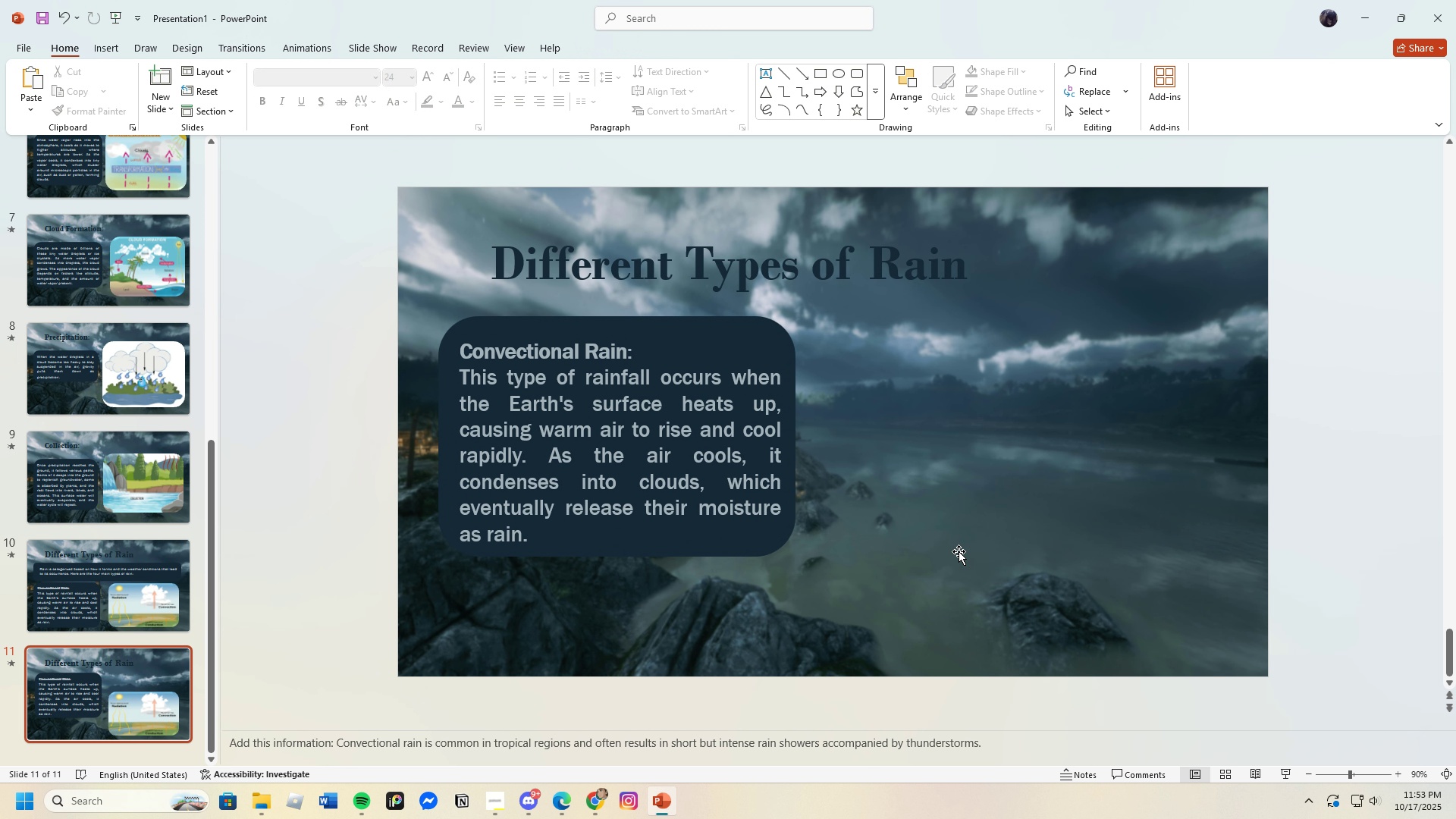 
key(Backspace)
 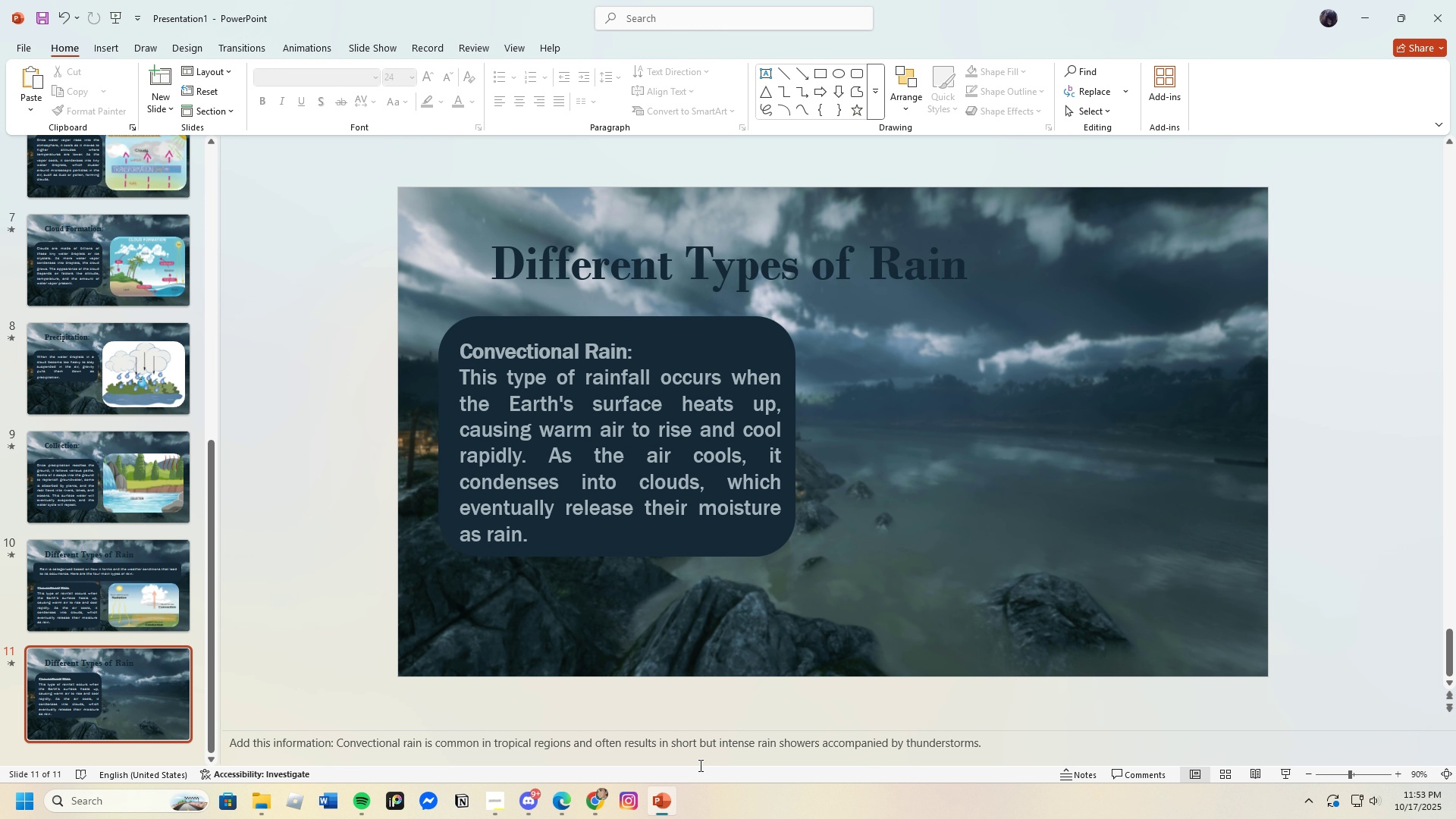 
left_click([670, 804])
 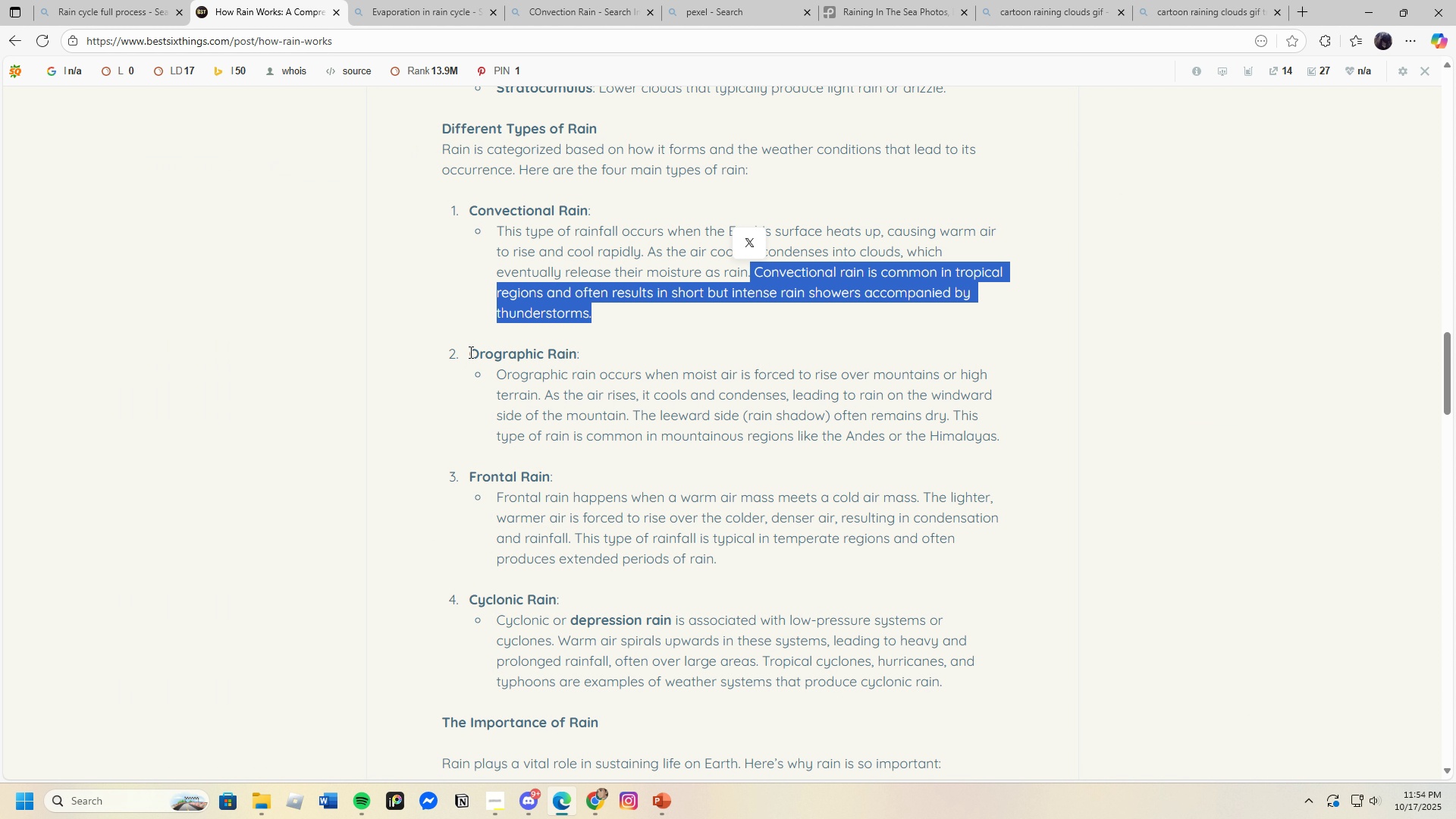 
left_click_drag(start_coordinate=[471, 352], to_coordinate=[1016, 443])
 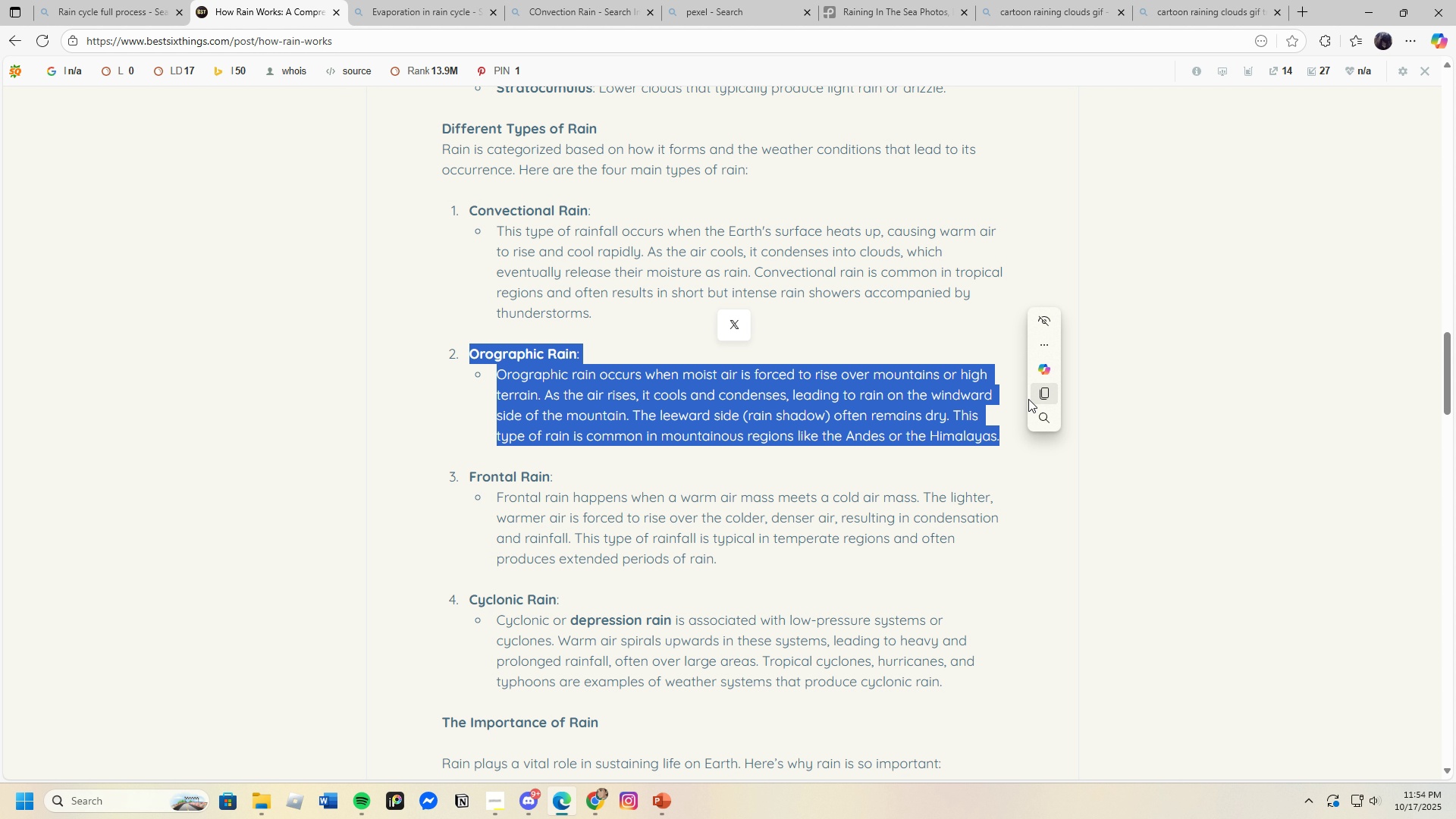 
left_click([1038, 394])
 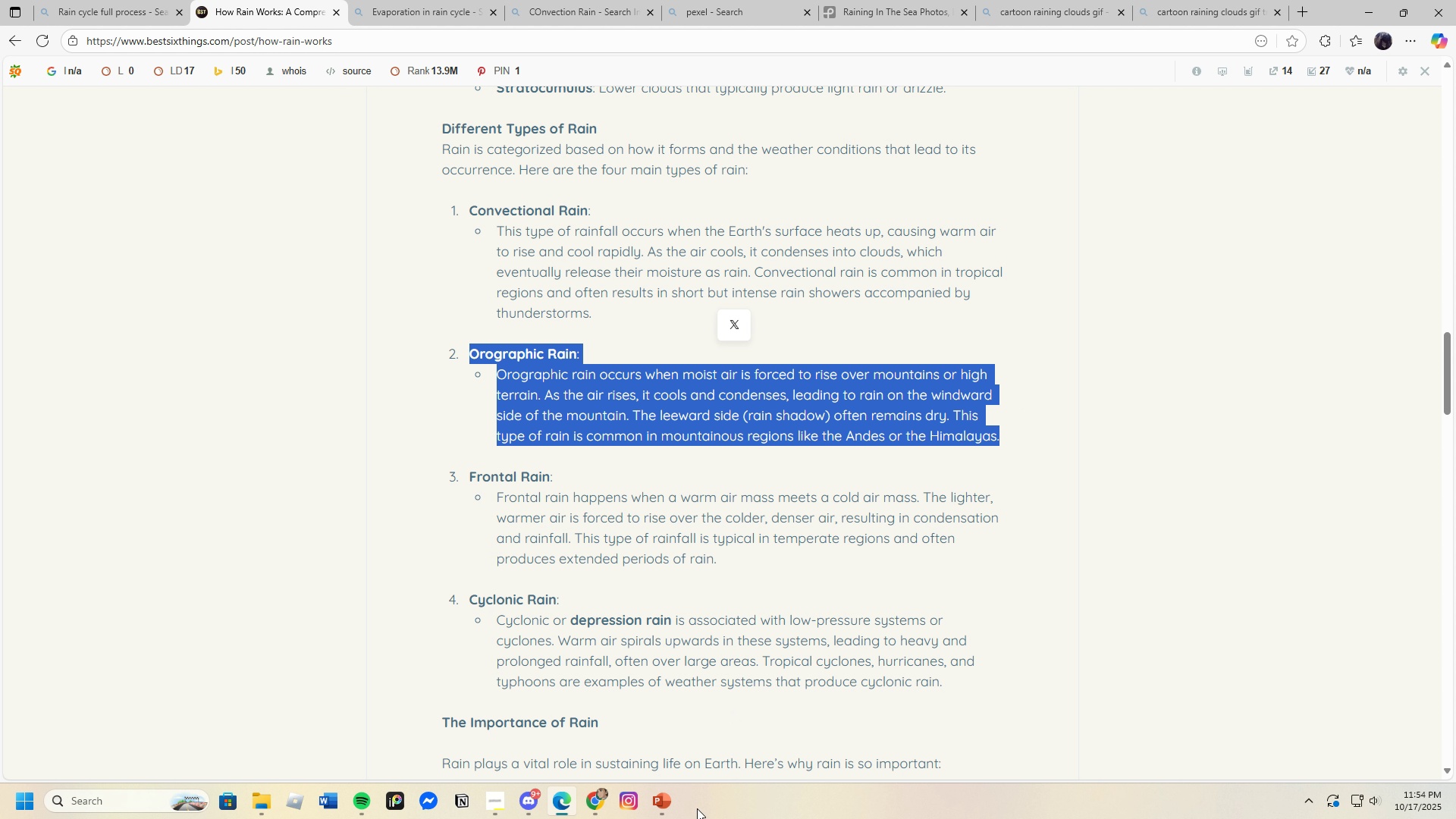 
left_click([651, 807])
 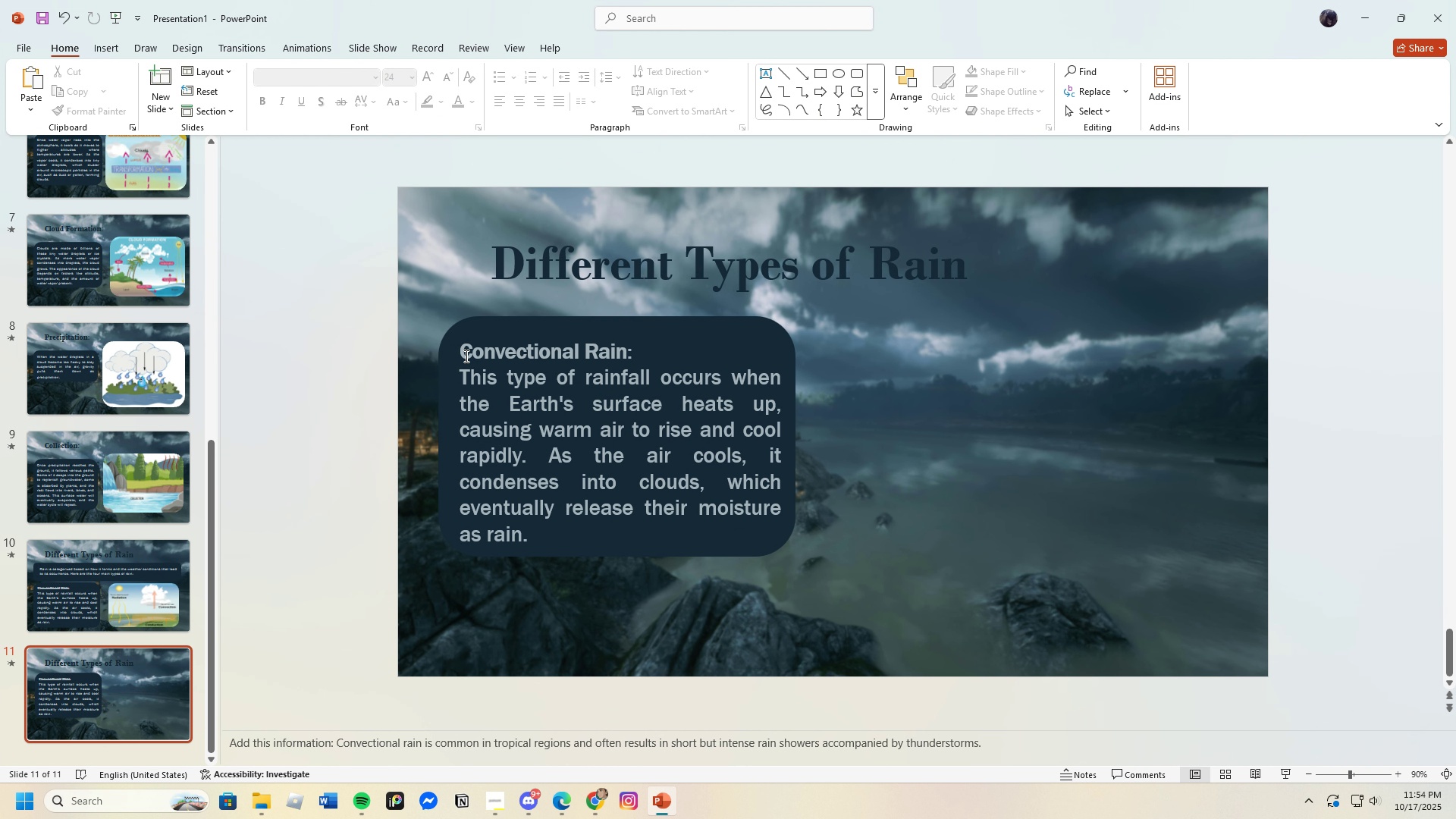 
left_click_drag(start_coordinate=[465, 356], to_coordinate=[761, 528])
 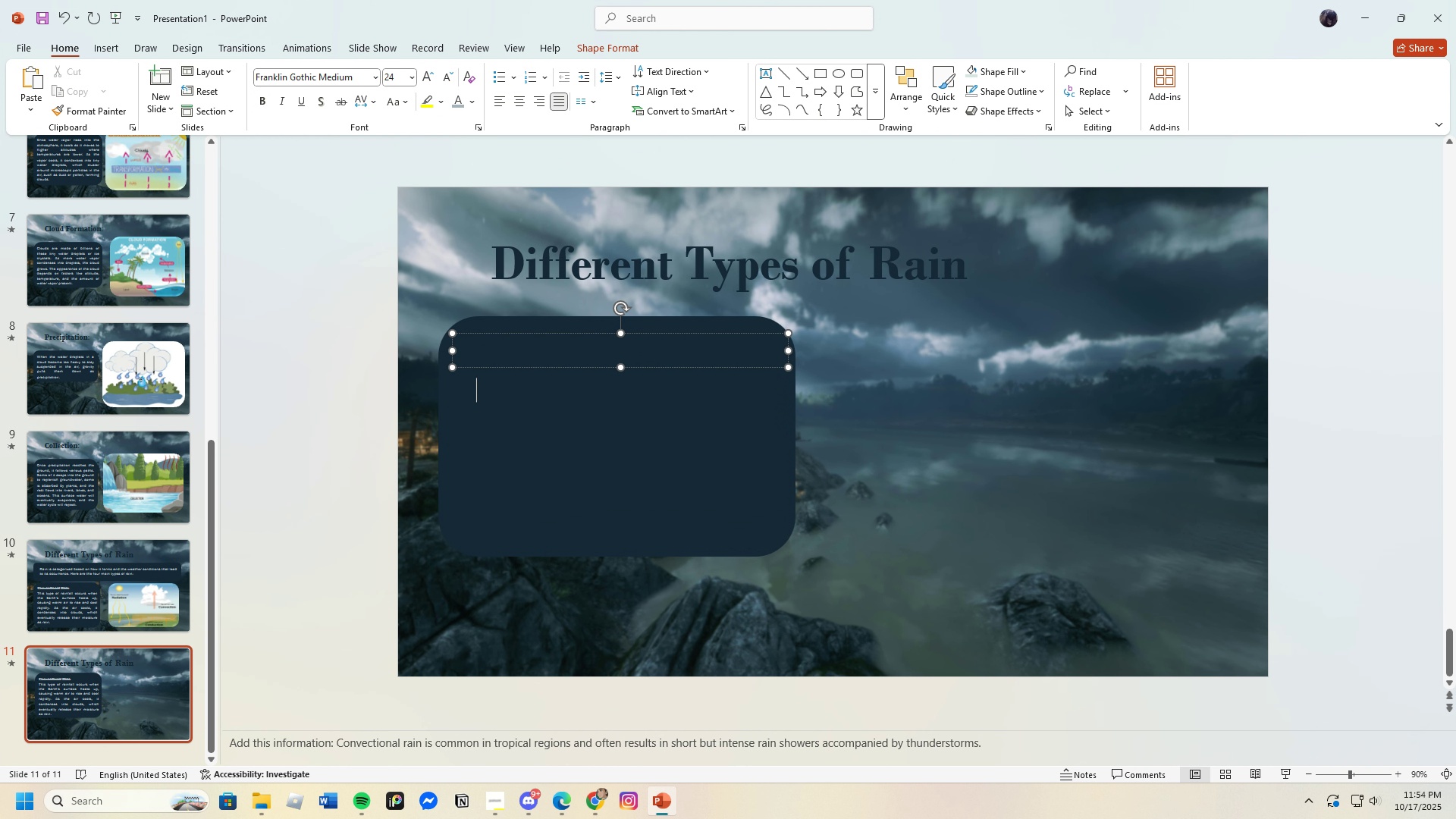 
key(Backspace)
 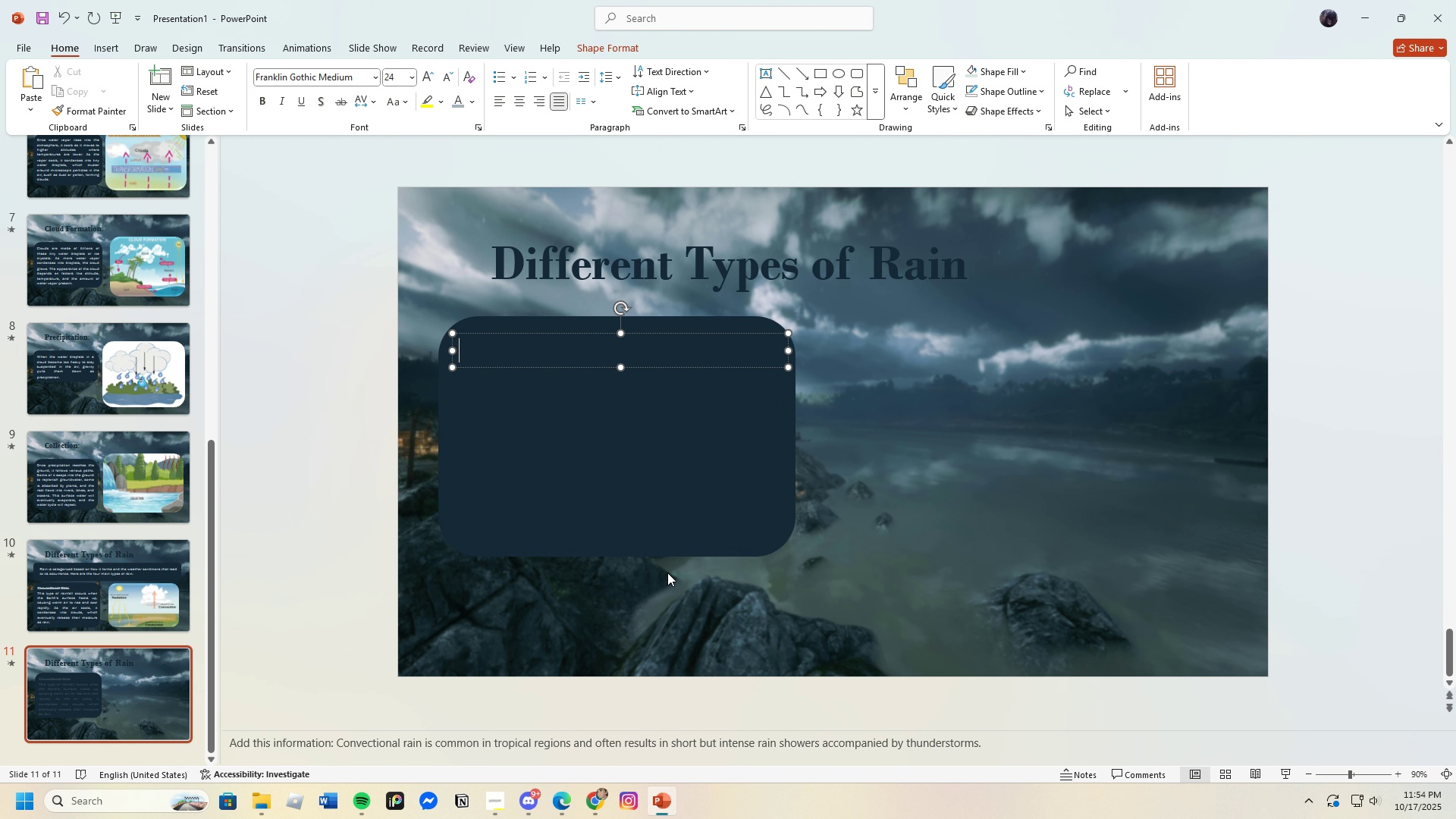 
key(Control+V)
 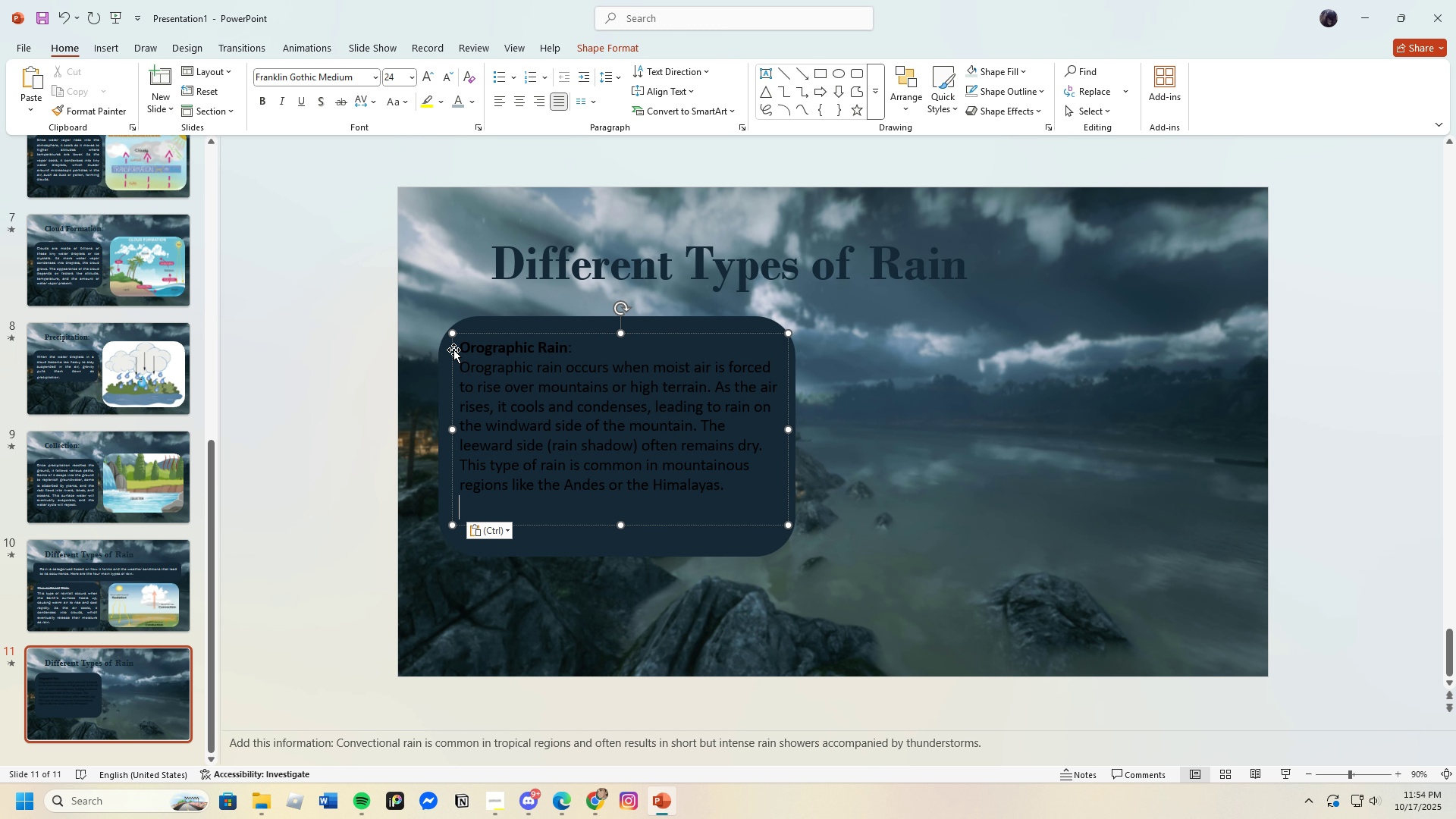 
left_click_drag(start_coordinate=[460, 346], to_coordinate=[752, 528])
 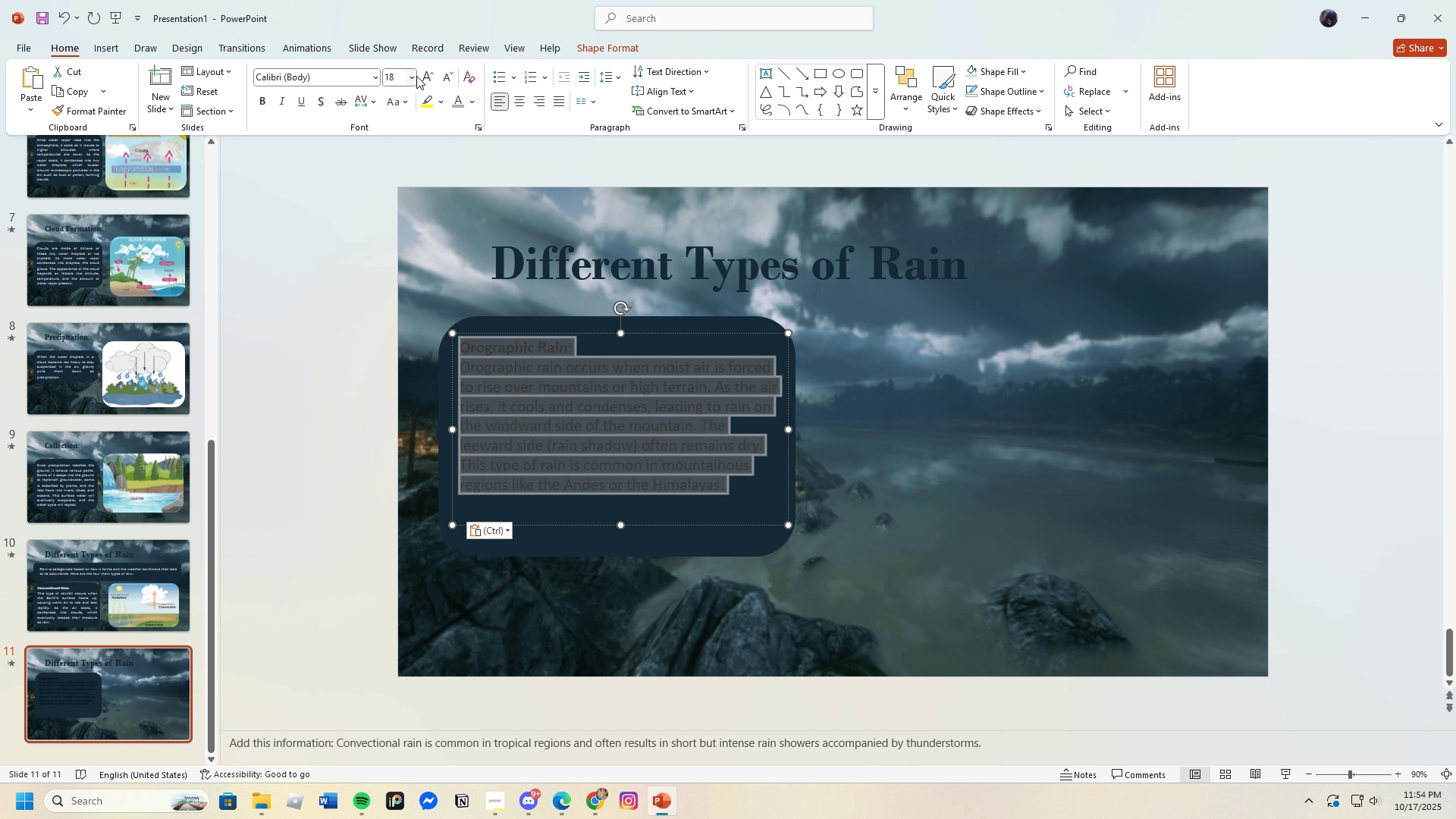 
left_click([410, 76])
 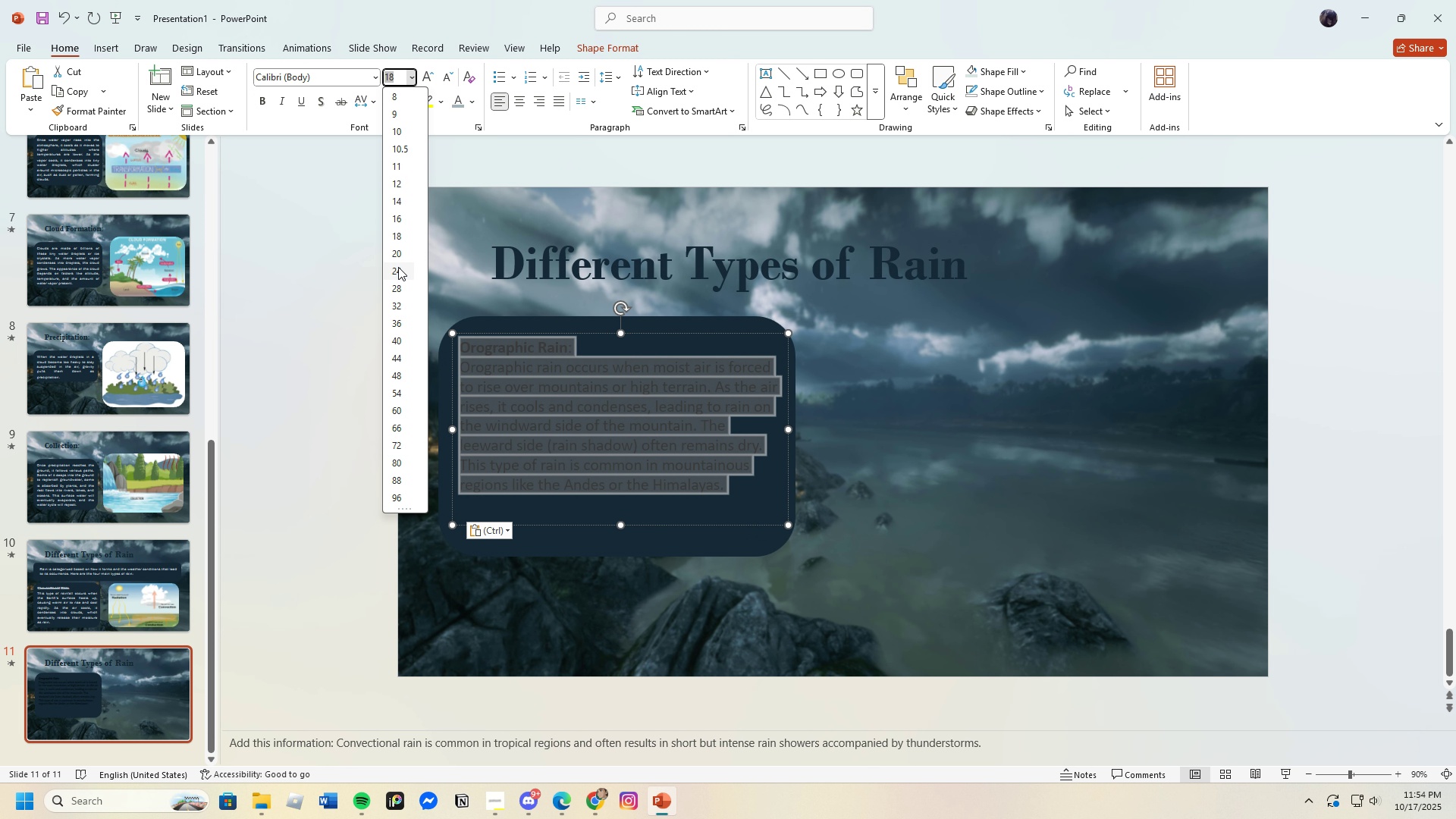 
left_click([398, 267])
 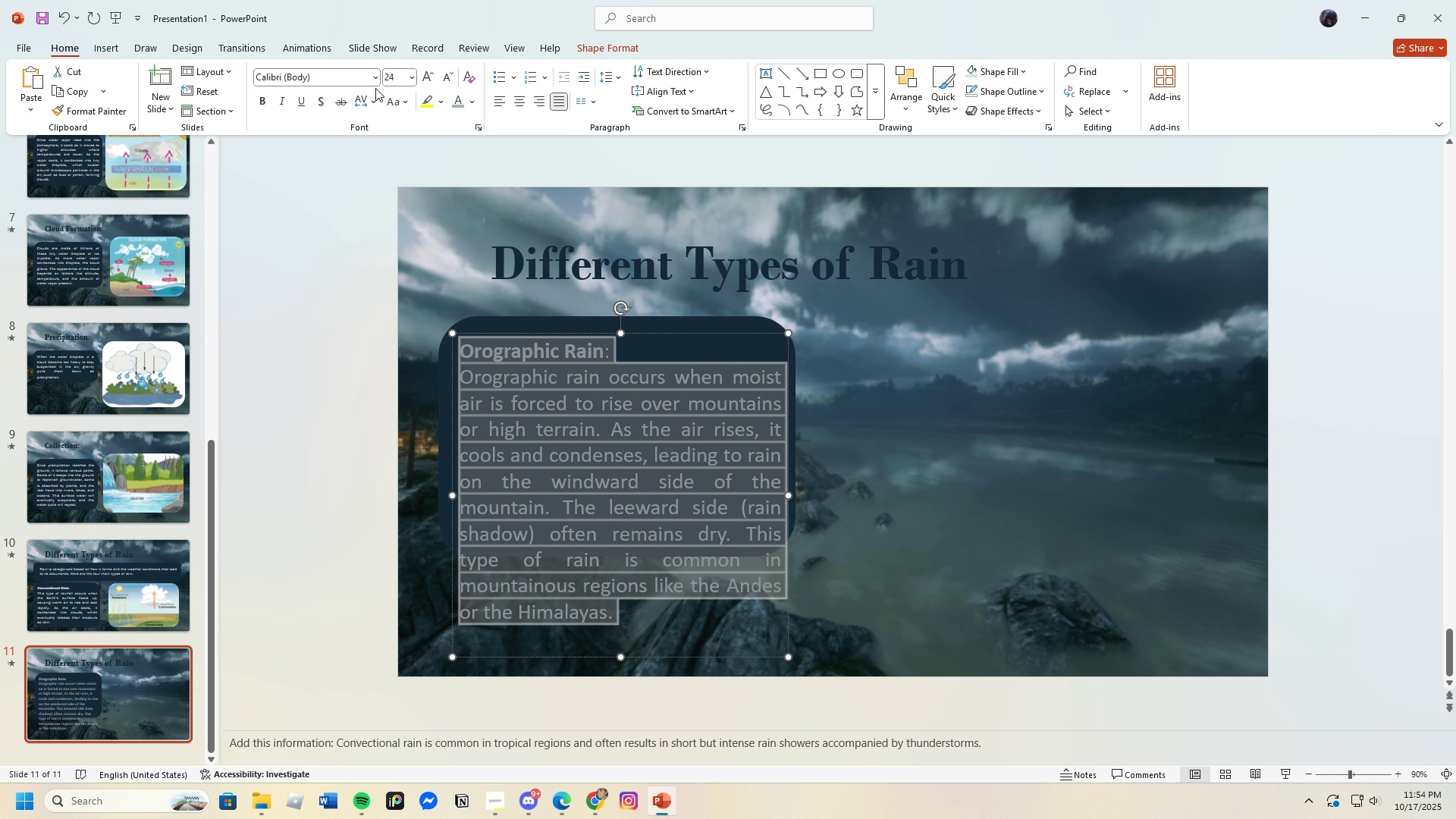 
left_click([378, 78])
 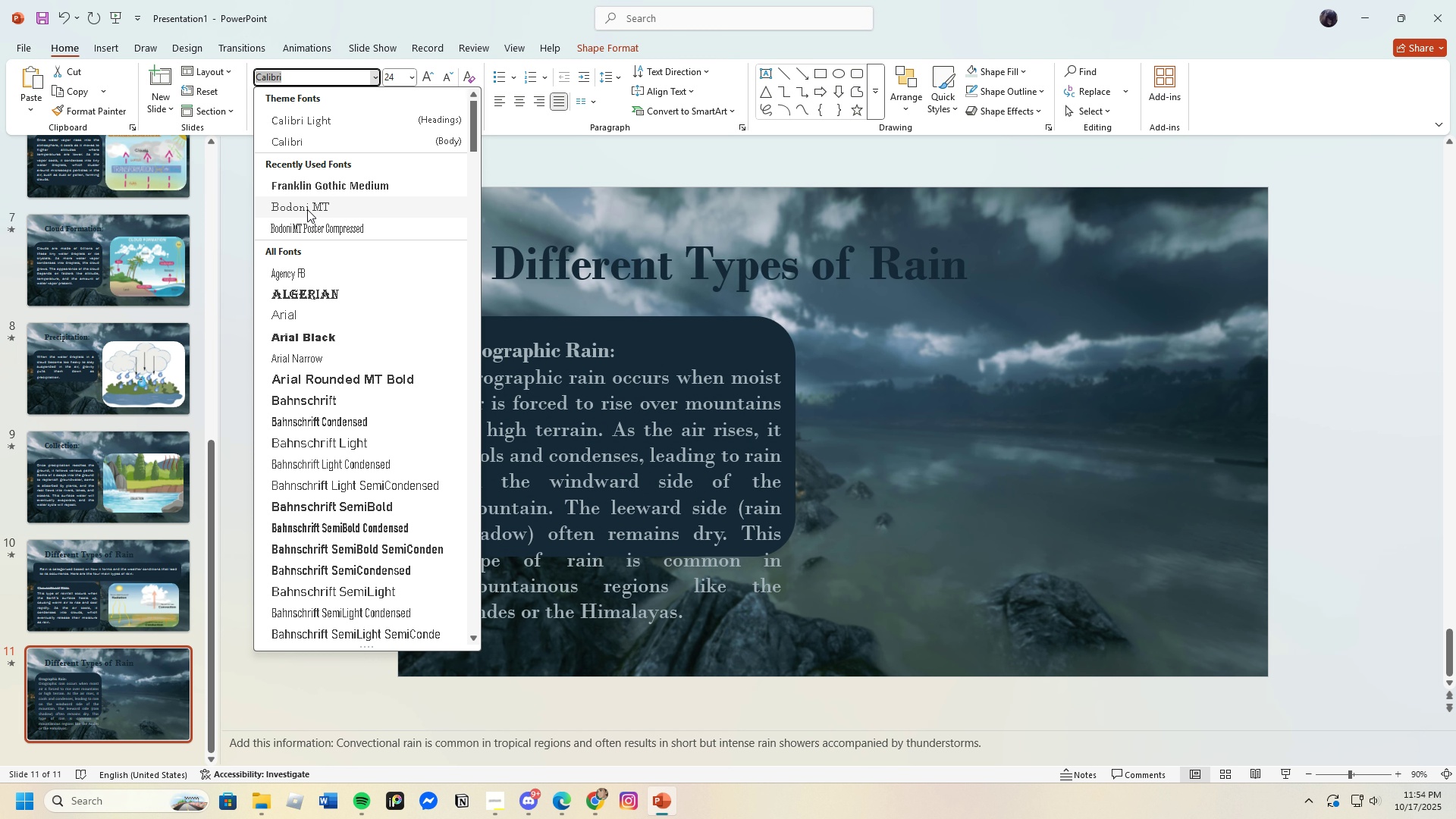 
left_click([315, 189])
 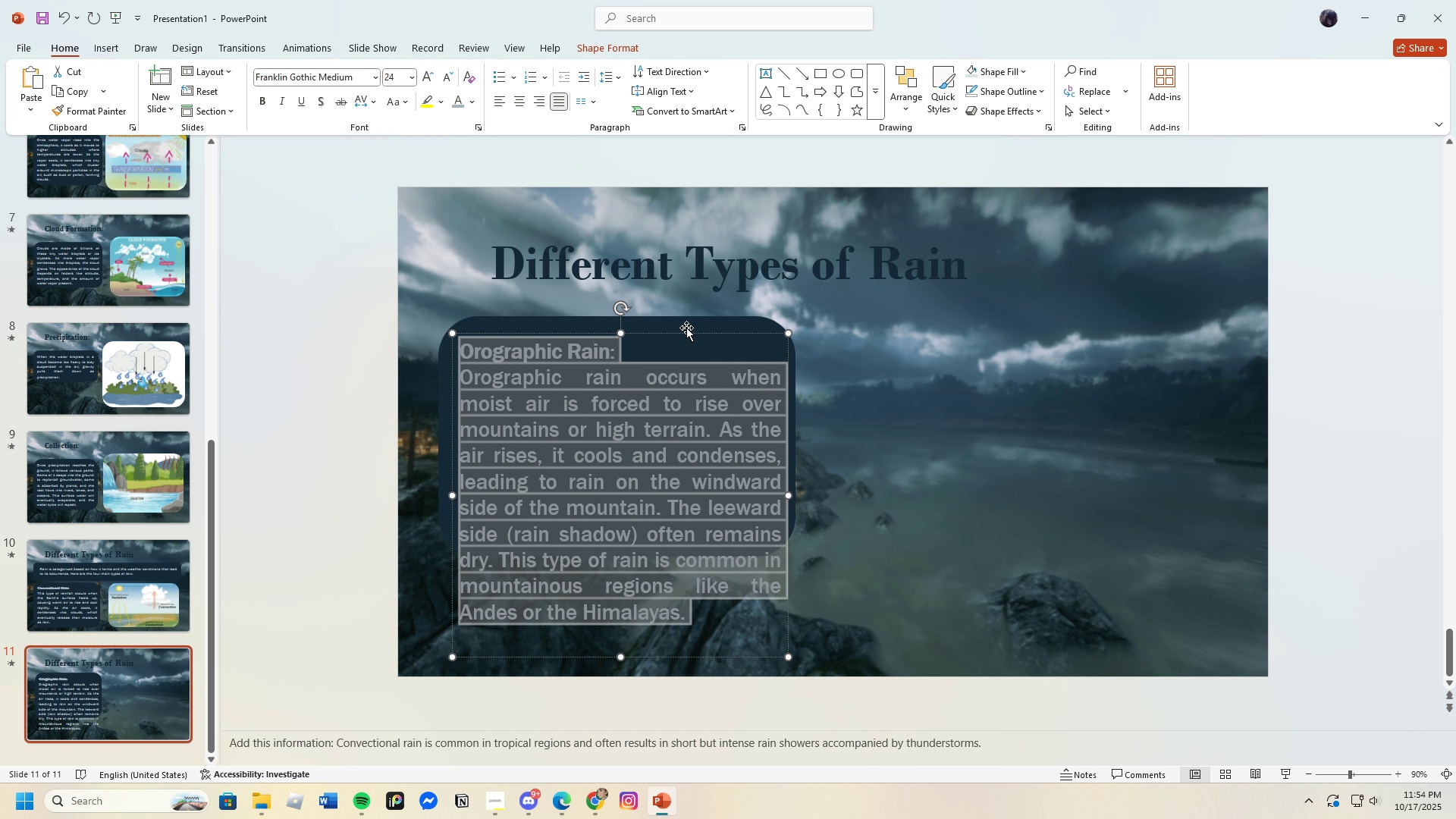 
left_click([686, 328])
 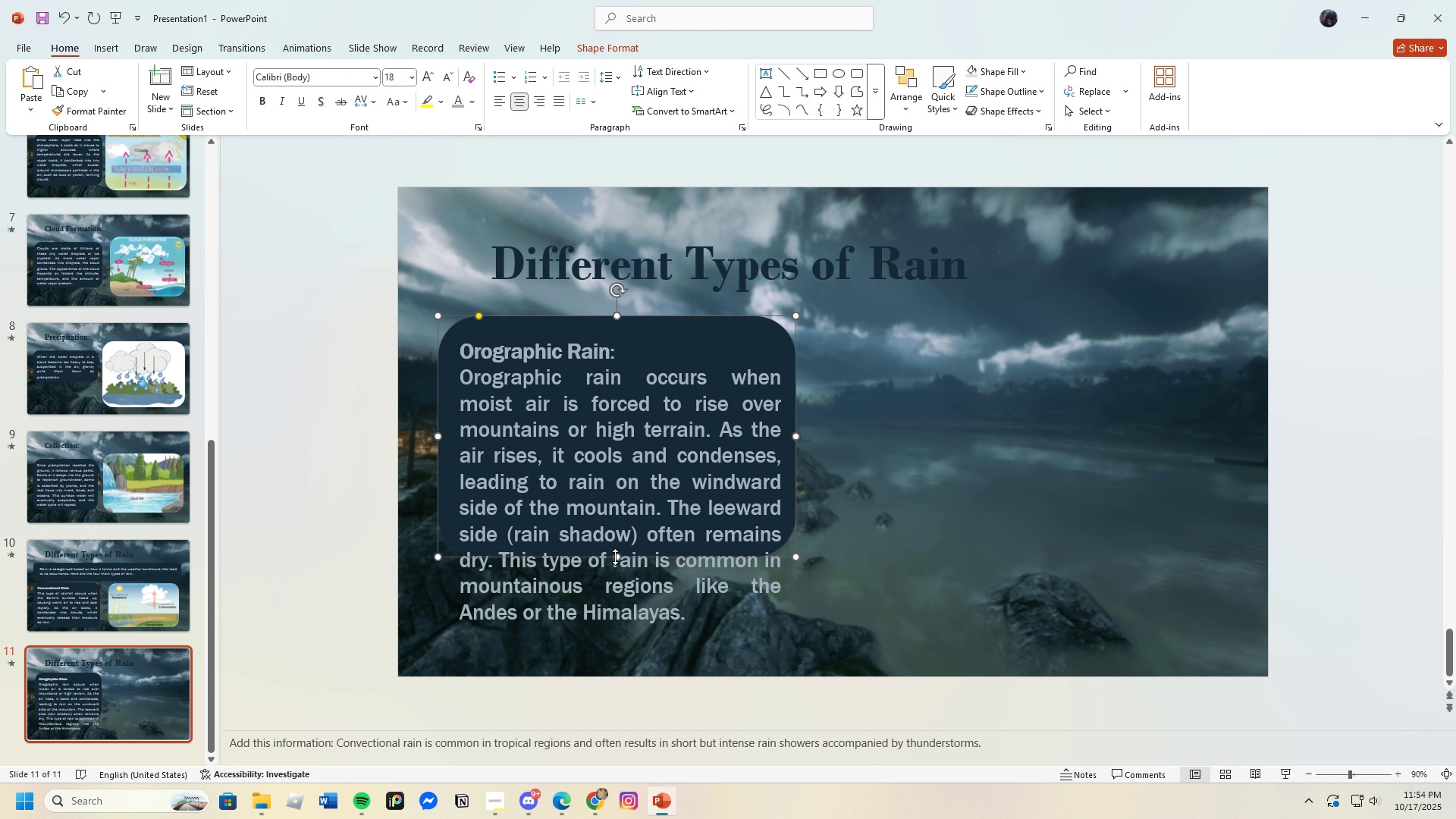 
left_click_drag(start_coordinate=[617, 559], to_coordinate=[620, 639])
 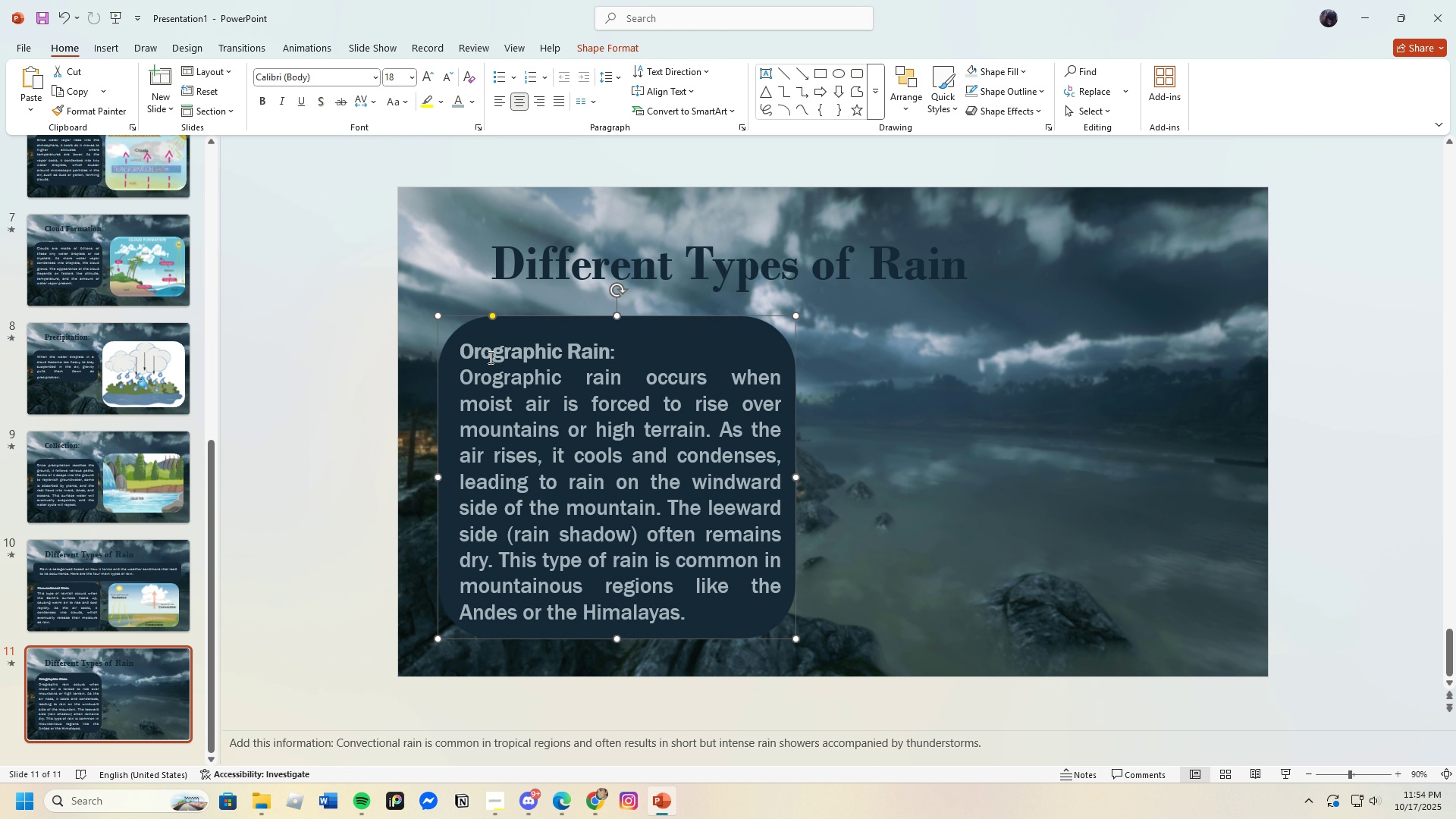 
left_click_drag(start_coordinate=[619, 318], to_coordinate=[621, 322])
 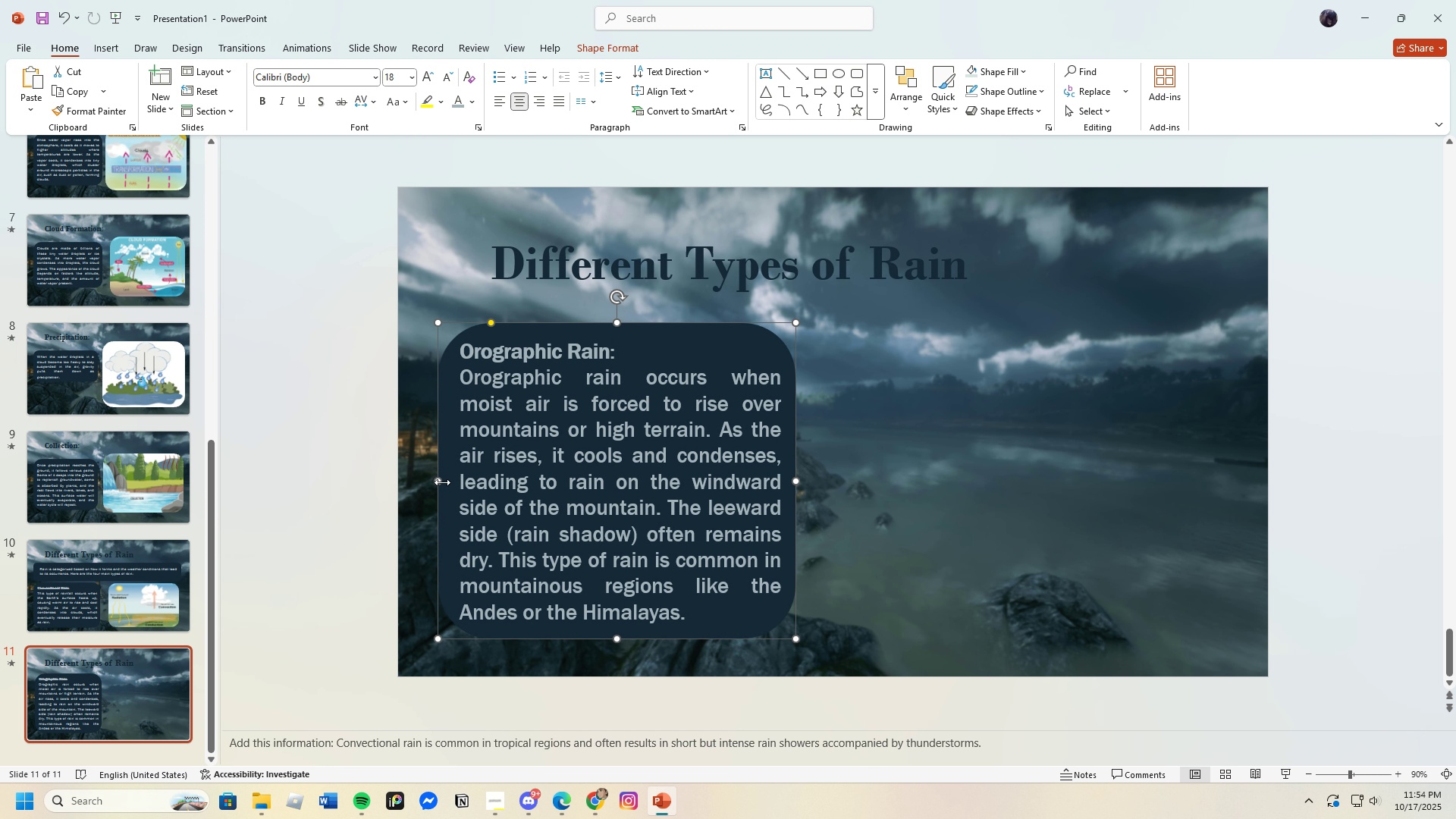 
left_click_drag(start_coordinate=[437, 481], to_coordinate=[431, 481])
 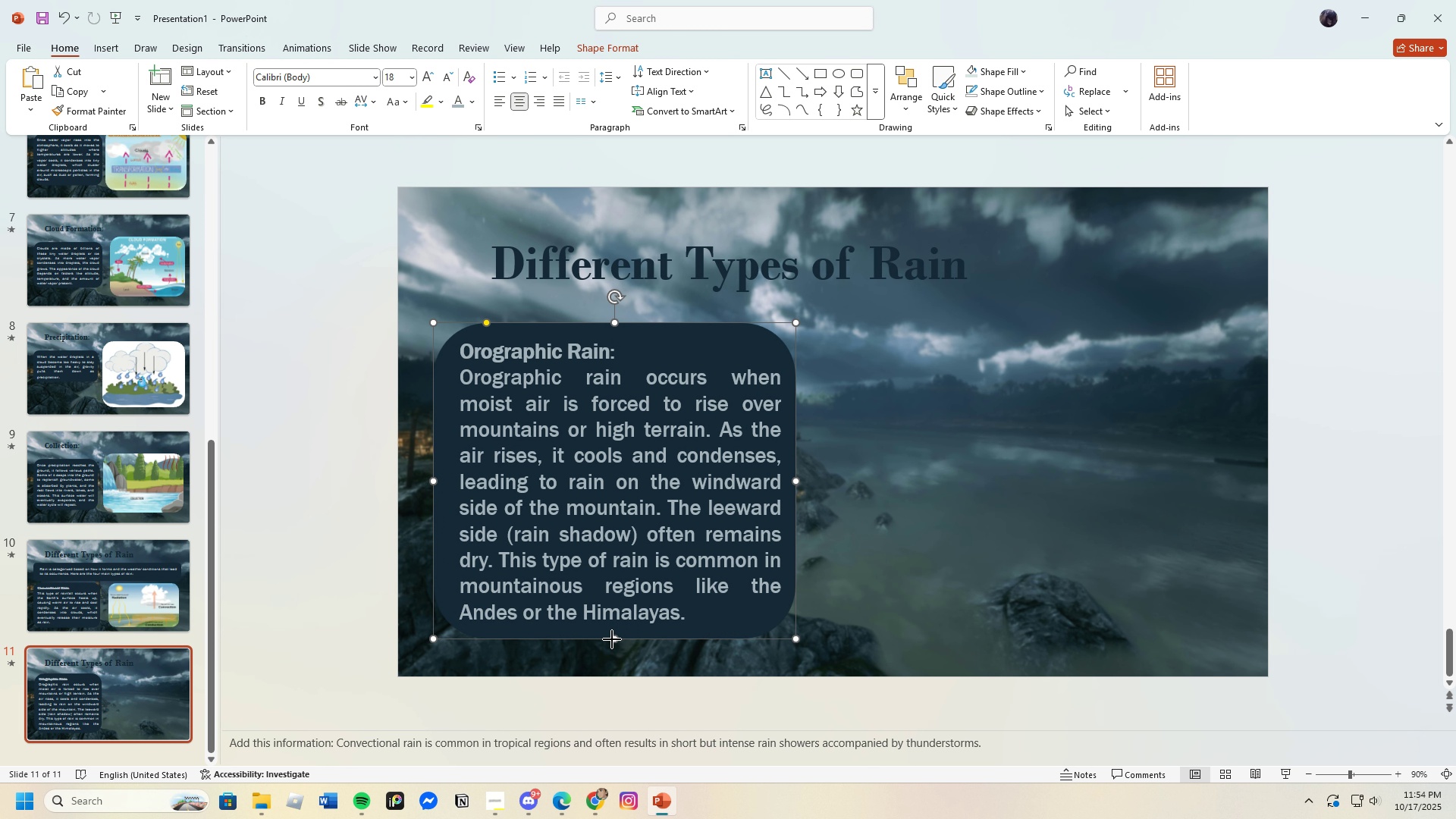 
left_click_drag(start_coordinate=[612, 639], to_coordinate=[613, 647])
 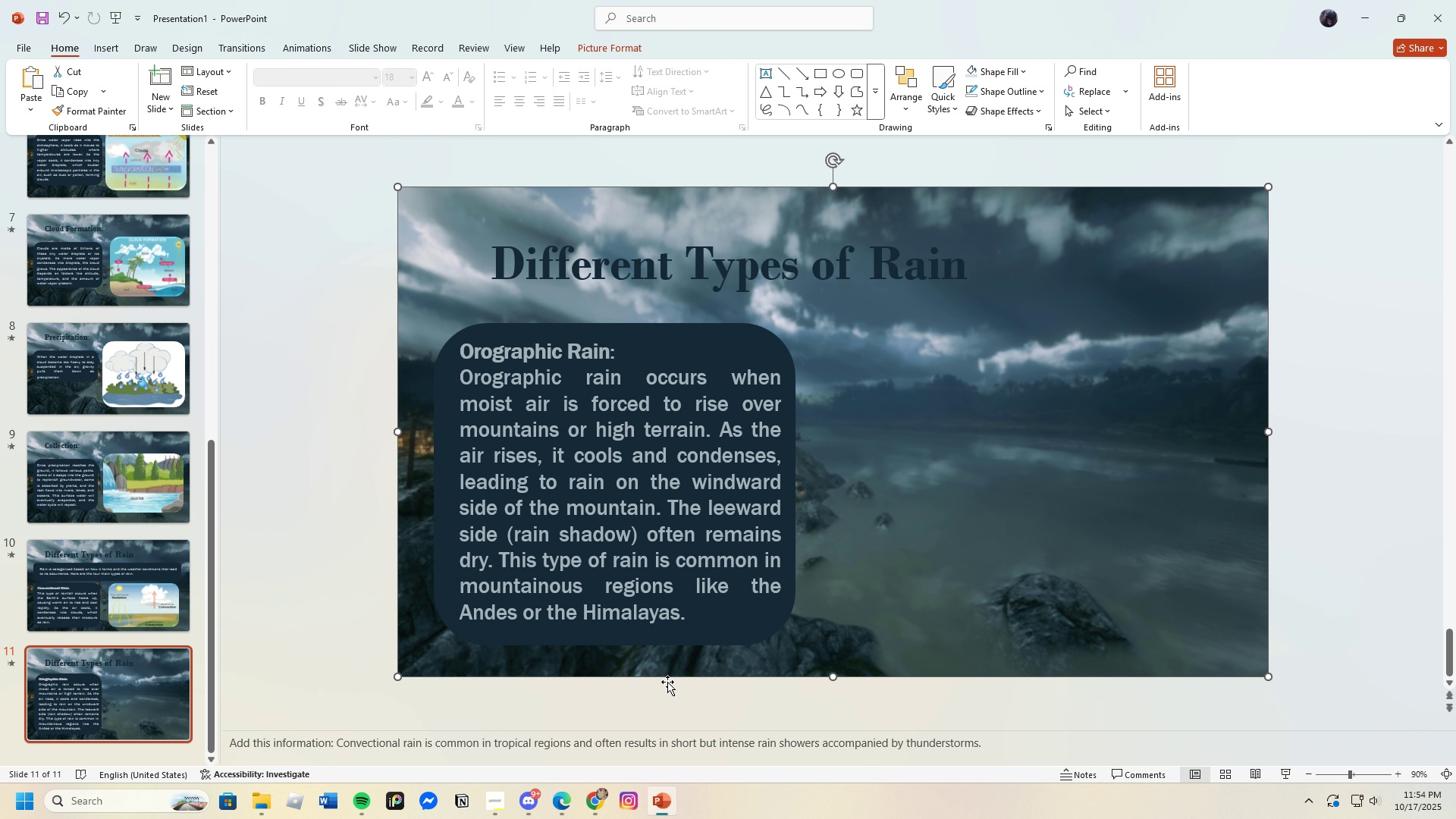 
wait(6.06)
 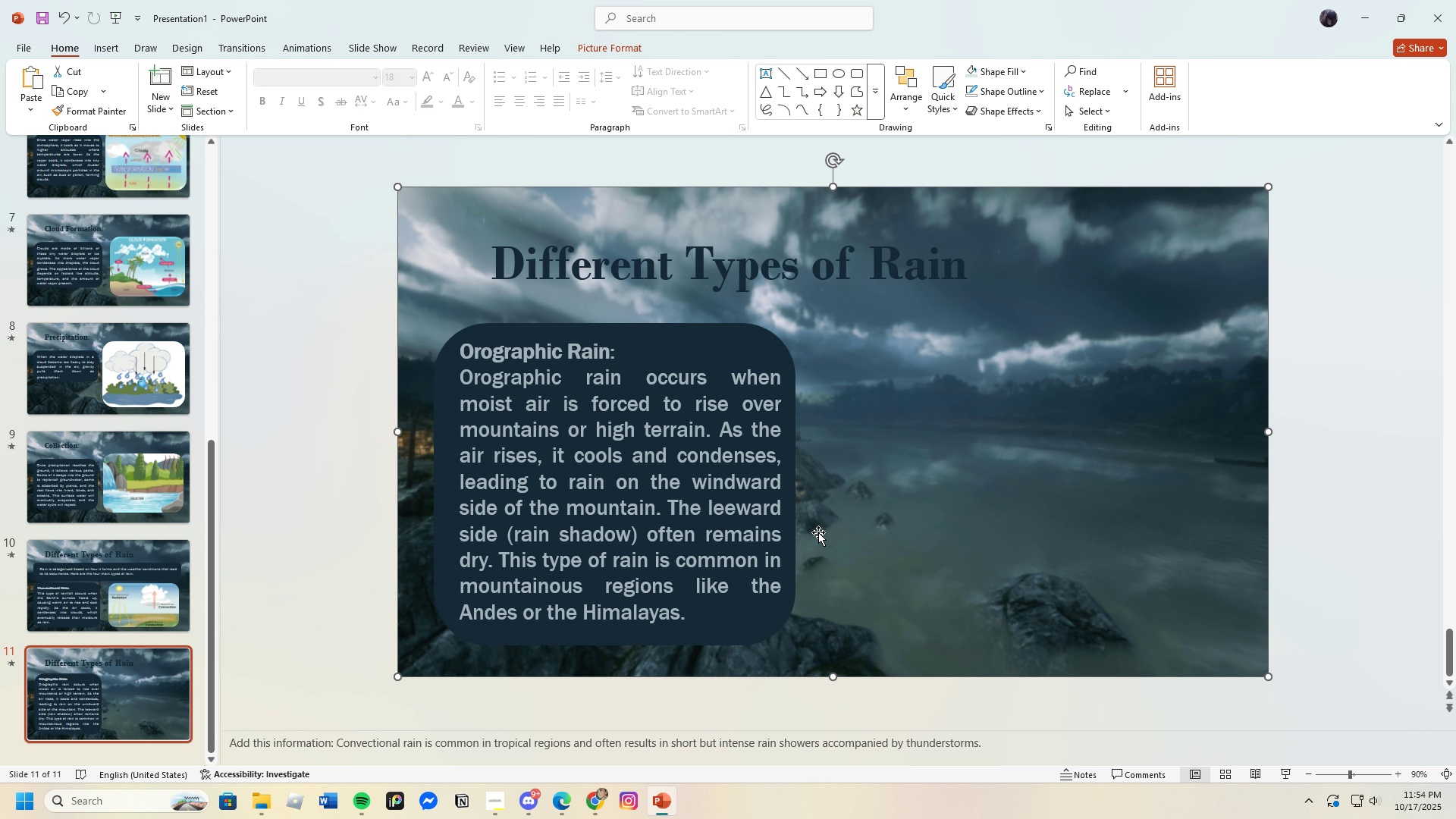 
left_click([566, 800])
 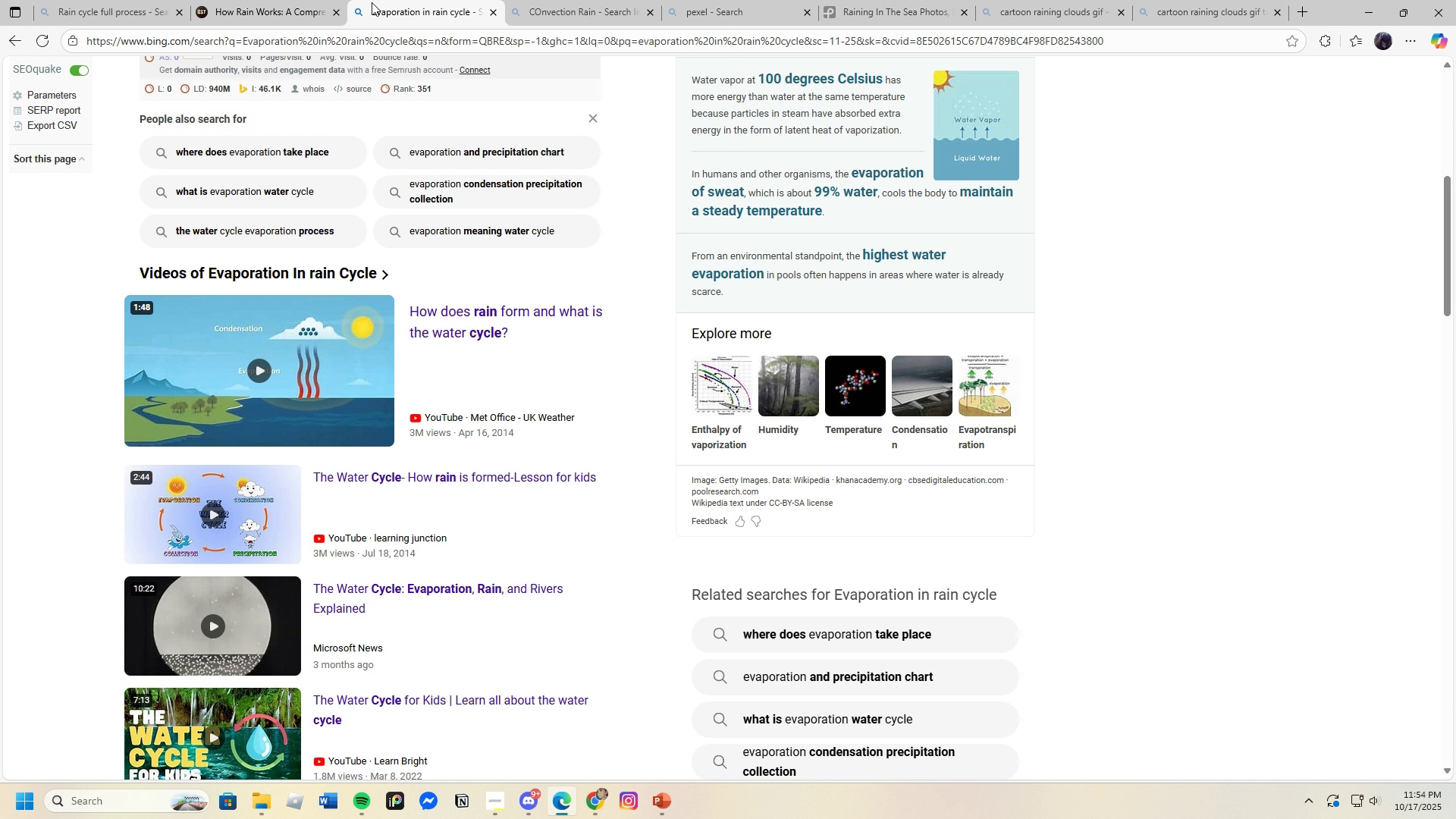 
scroll: coordinate [375, 255], scroll_direction: up, amount: 11.0
 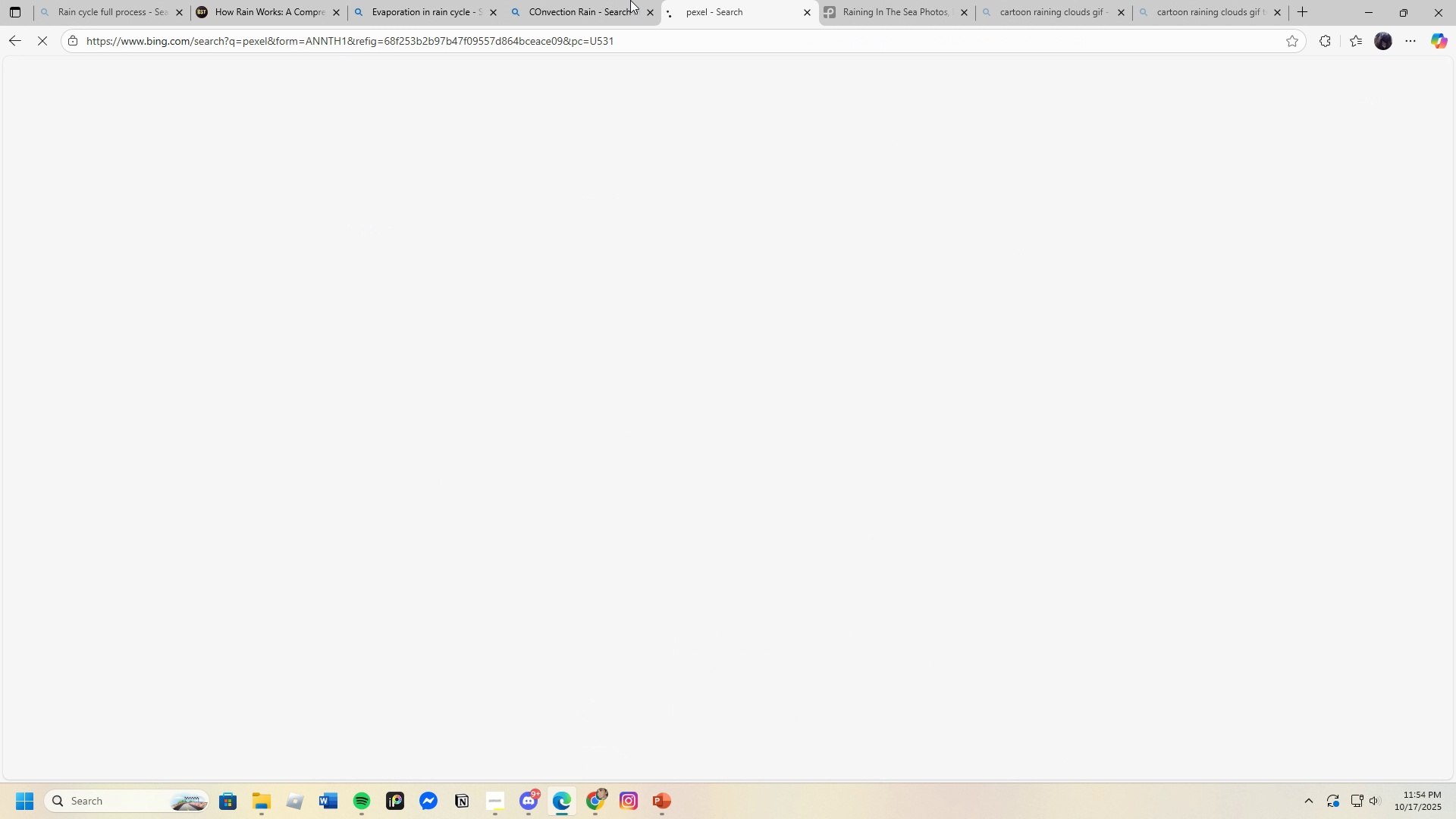 
double_click([618, 0])
 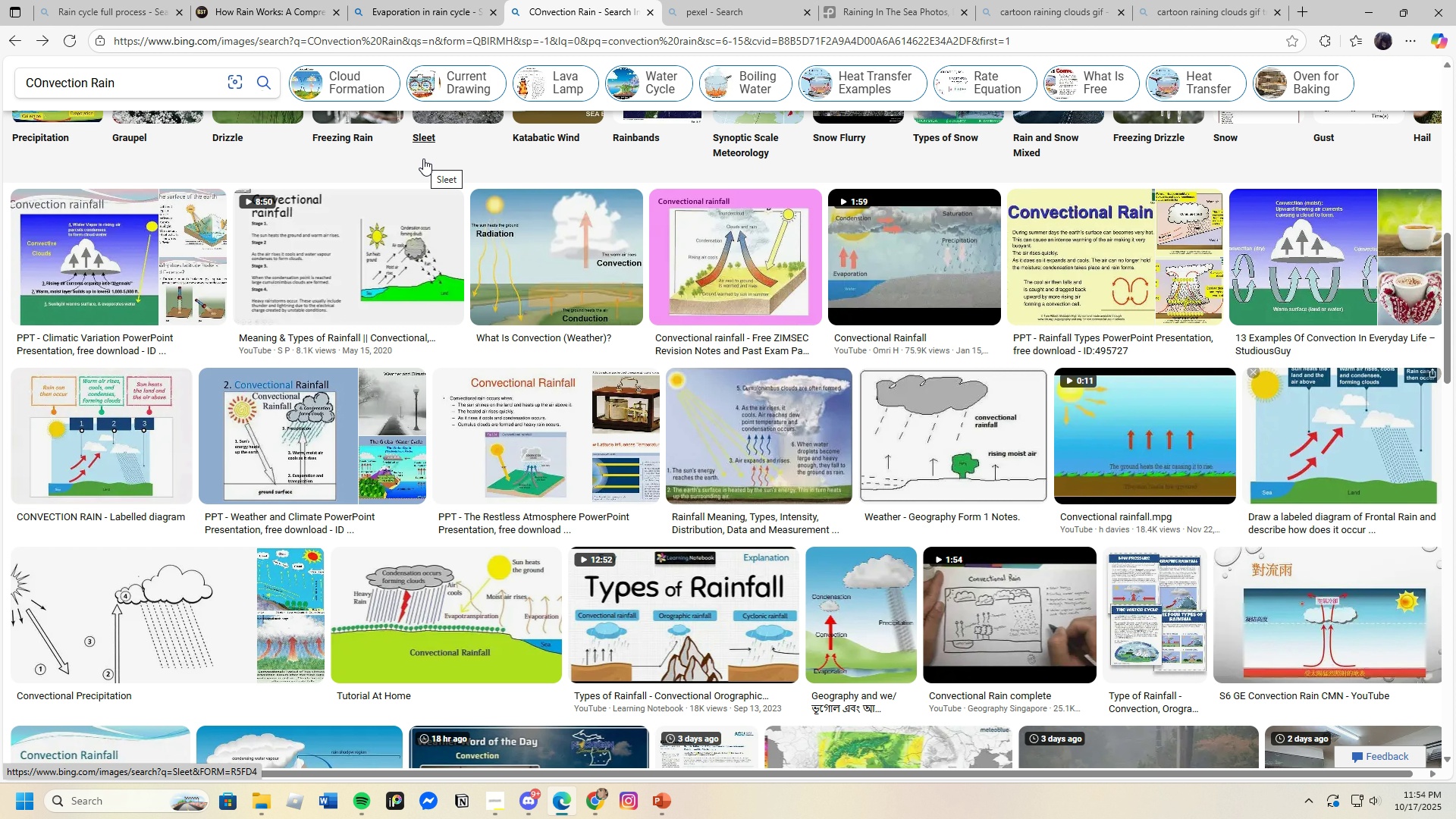 
mouse_move([391, 205])
 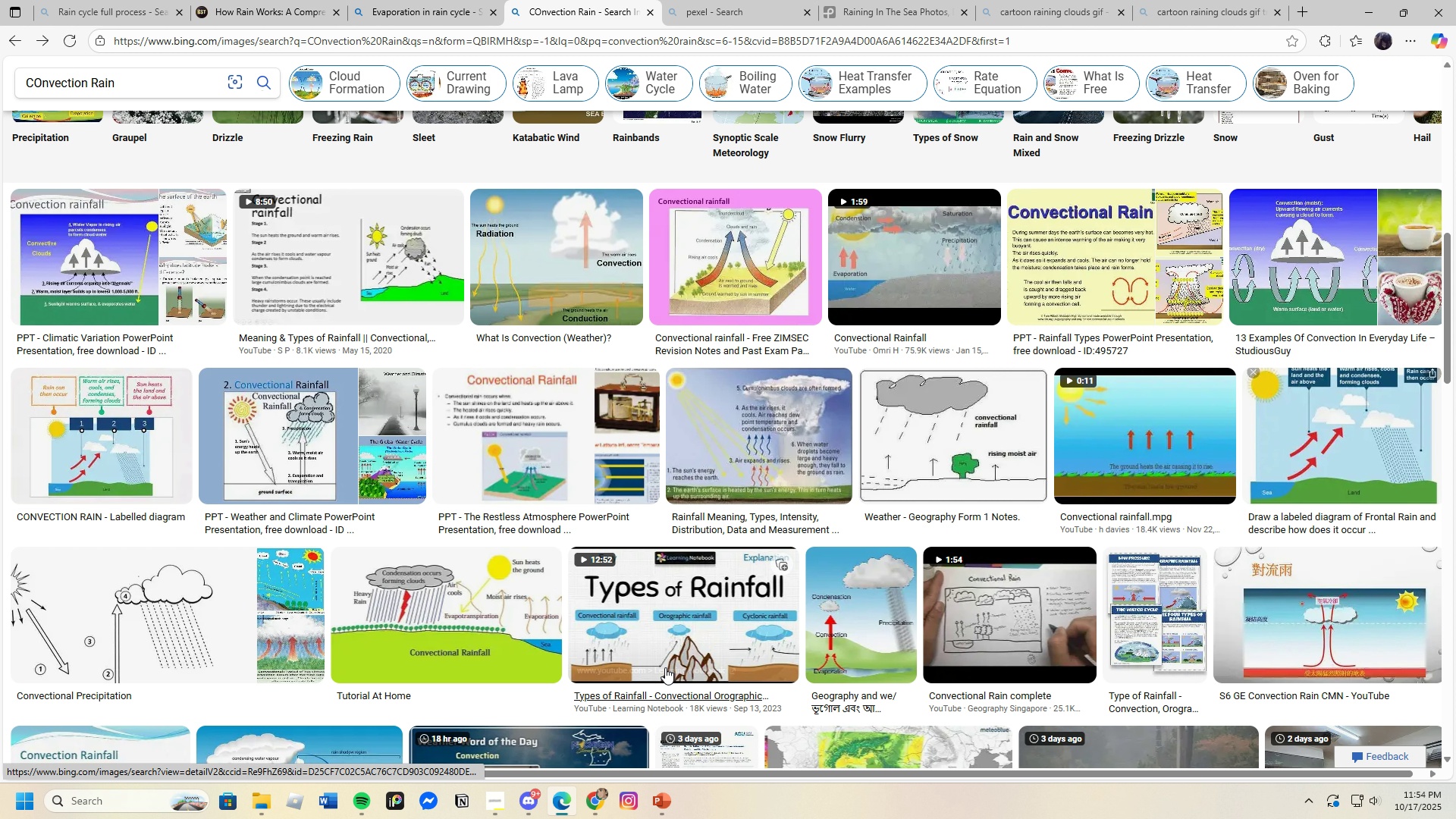 
left_click([560, 808])
 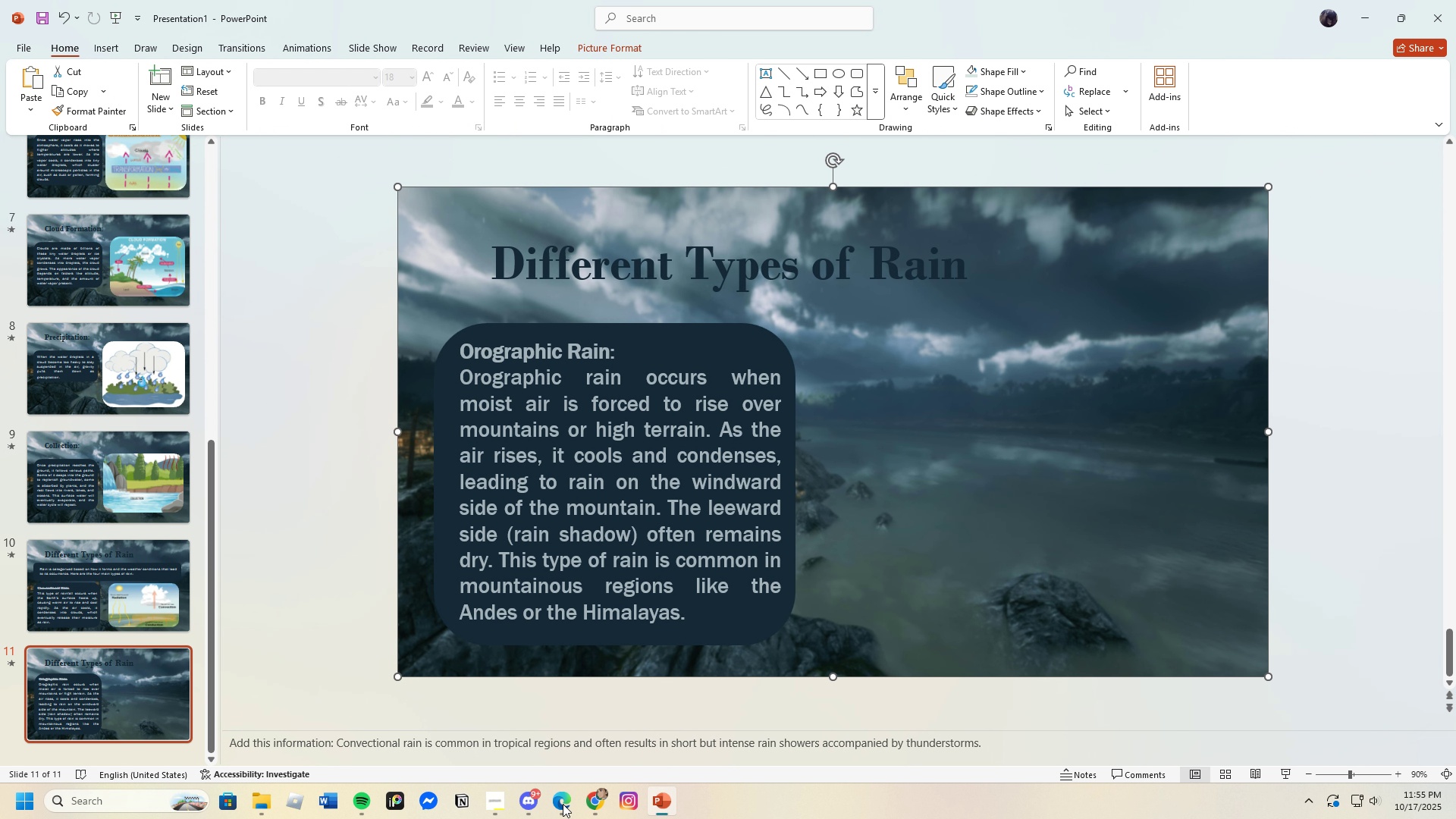 
left_click([563, 804])
 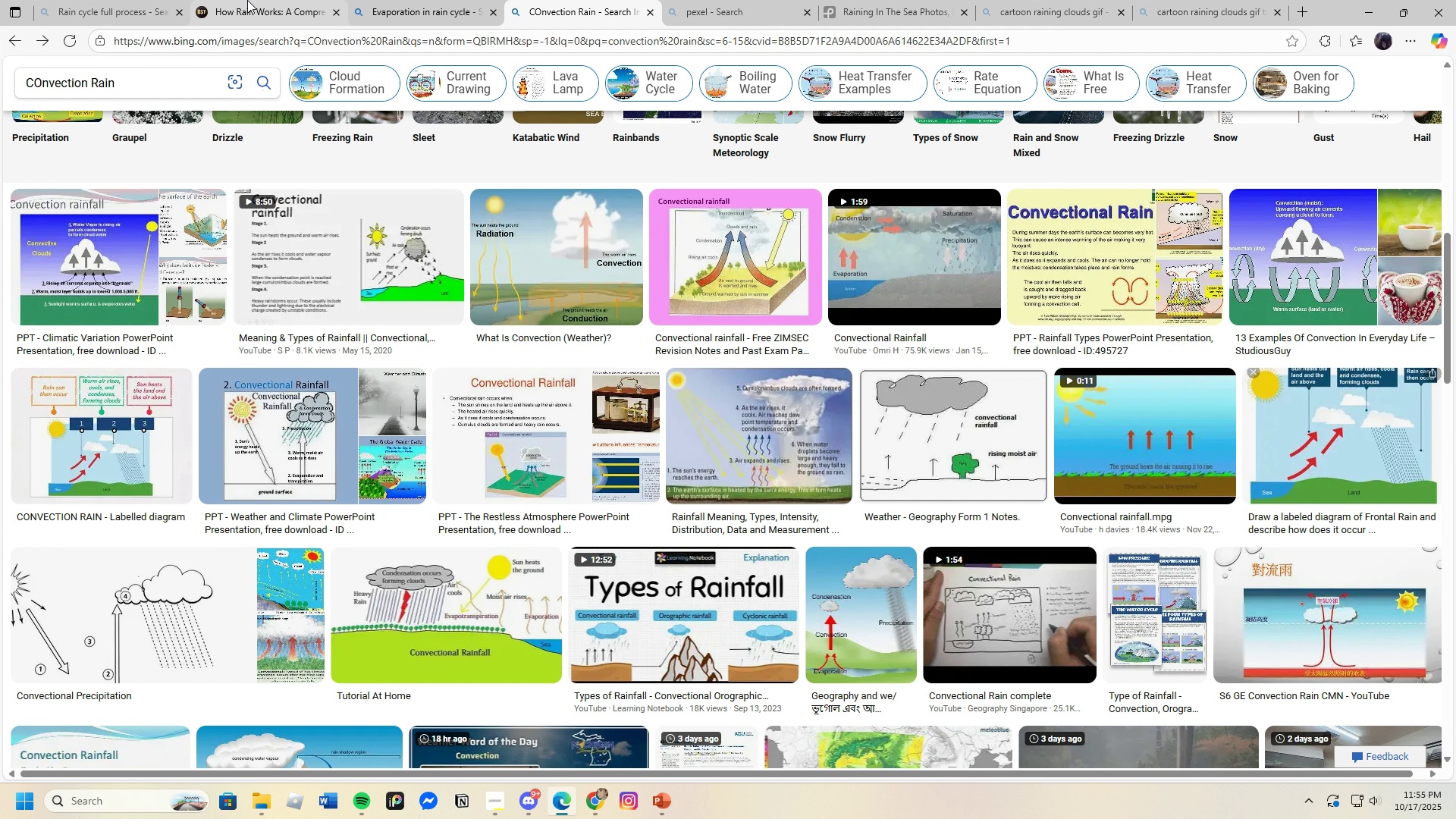 
left_click([251, 0])